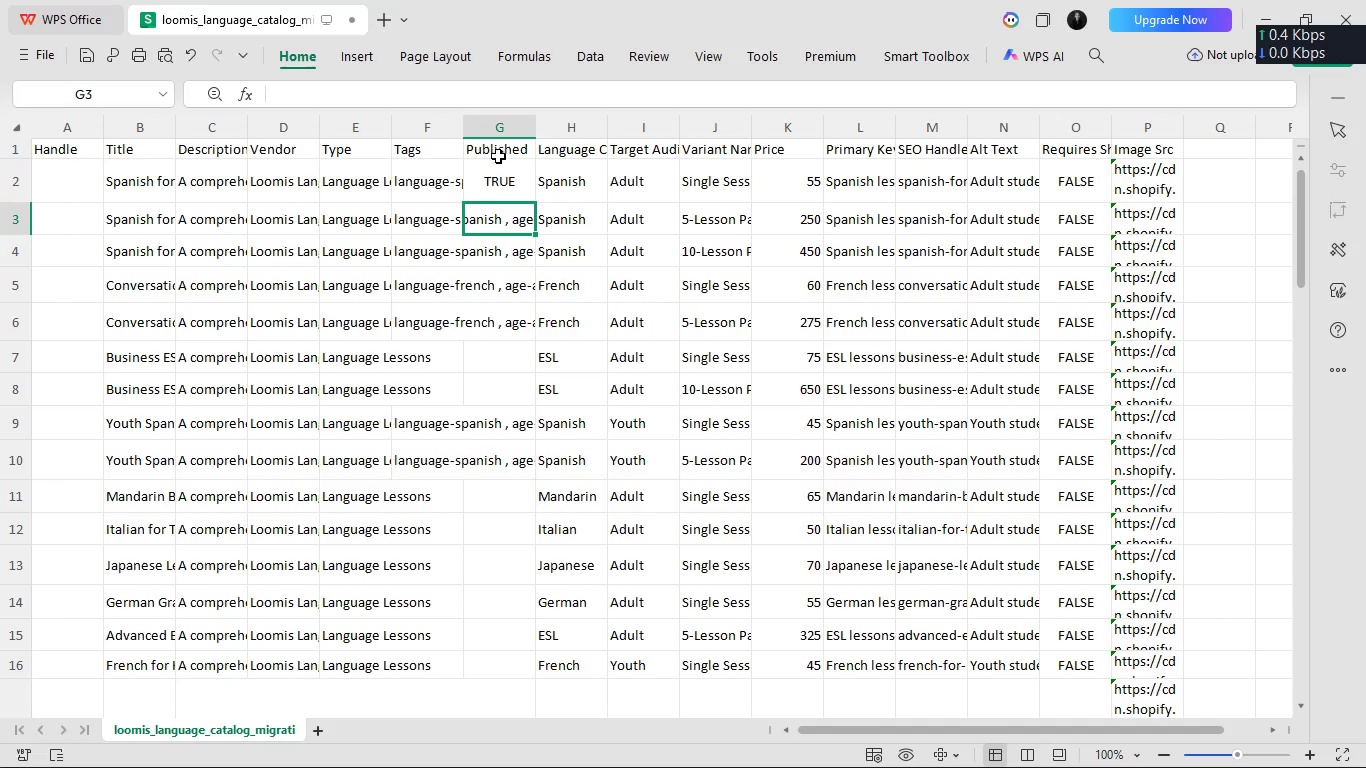 
left_click([504, 166])
 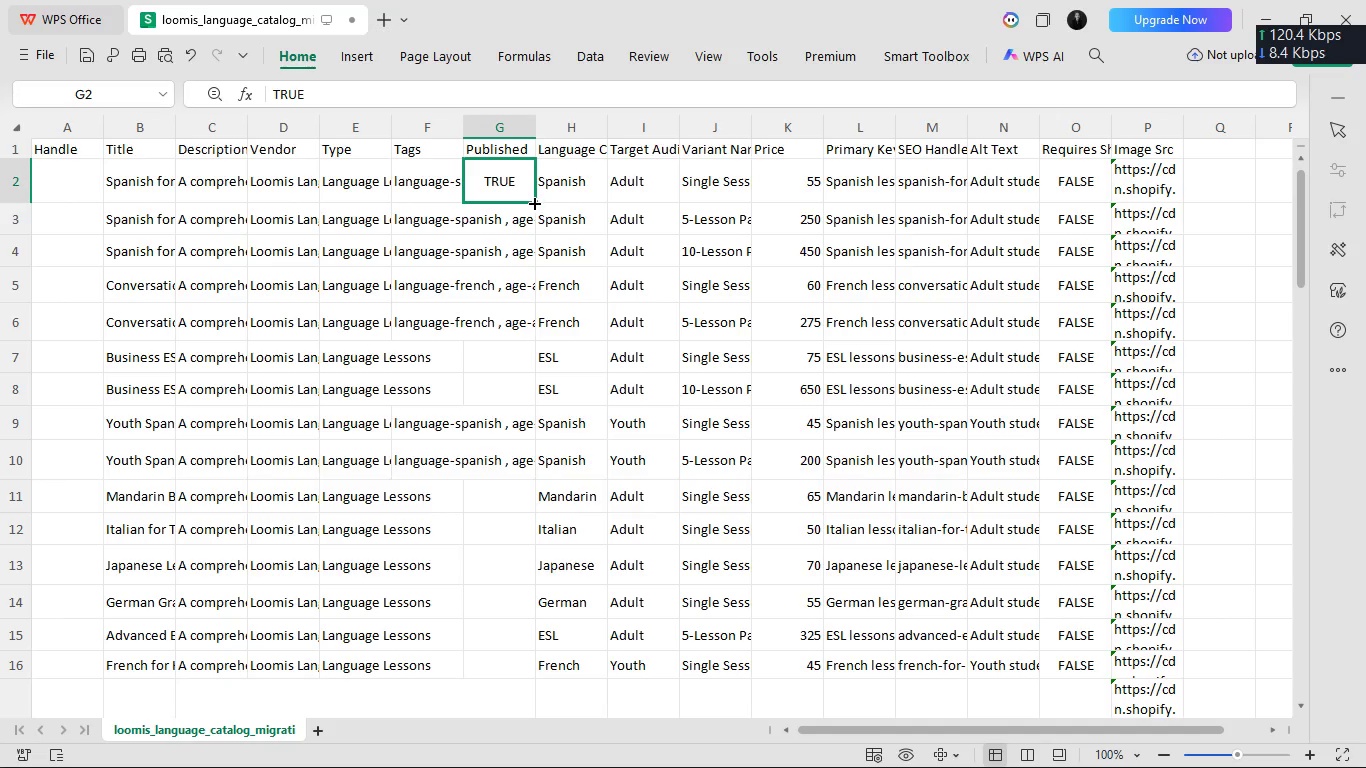 
left_click_drag(start_coordinate=[535, 204], to_coordinate=[518, 671])
 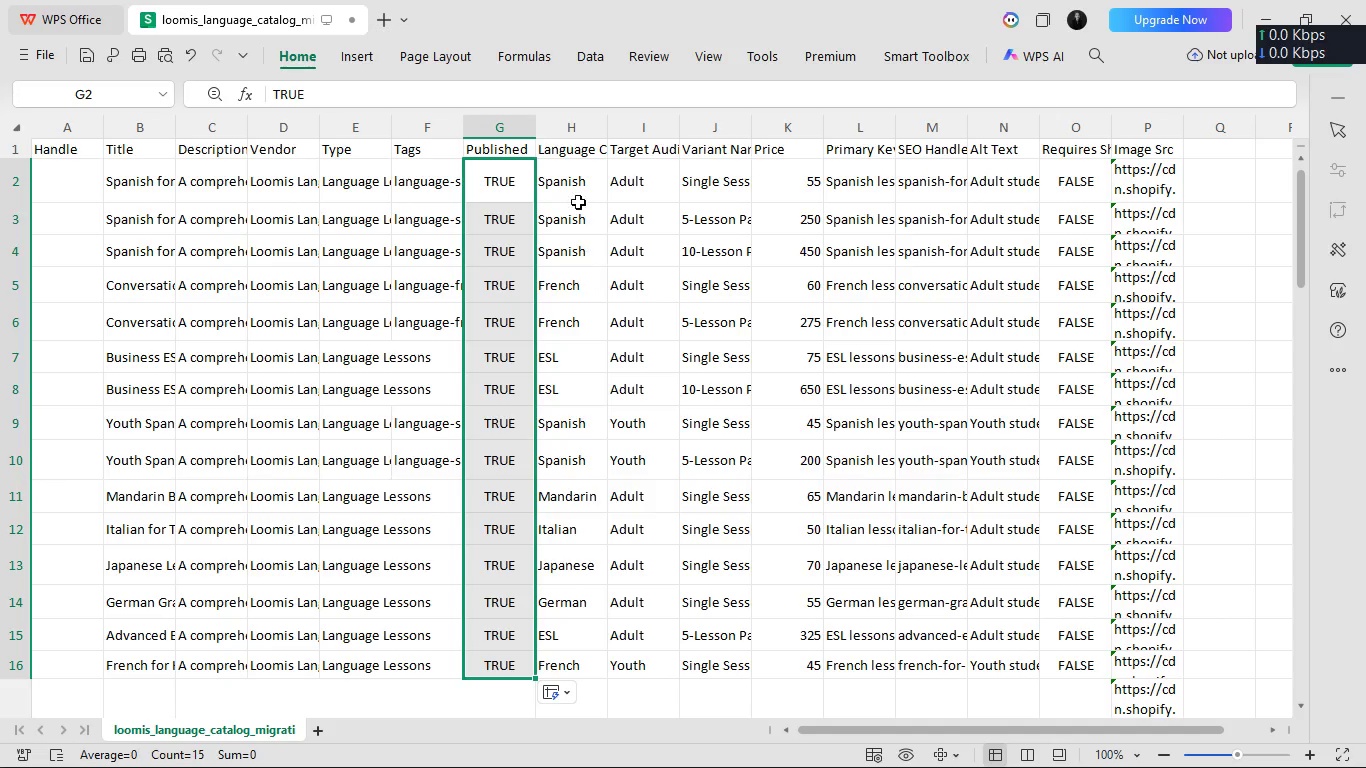 
left_click([510, 147])
 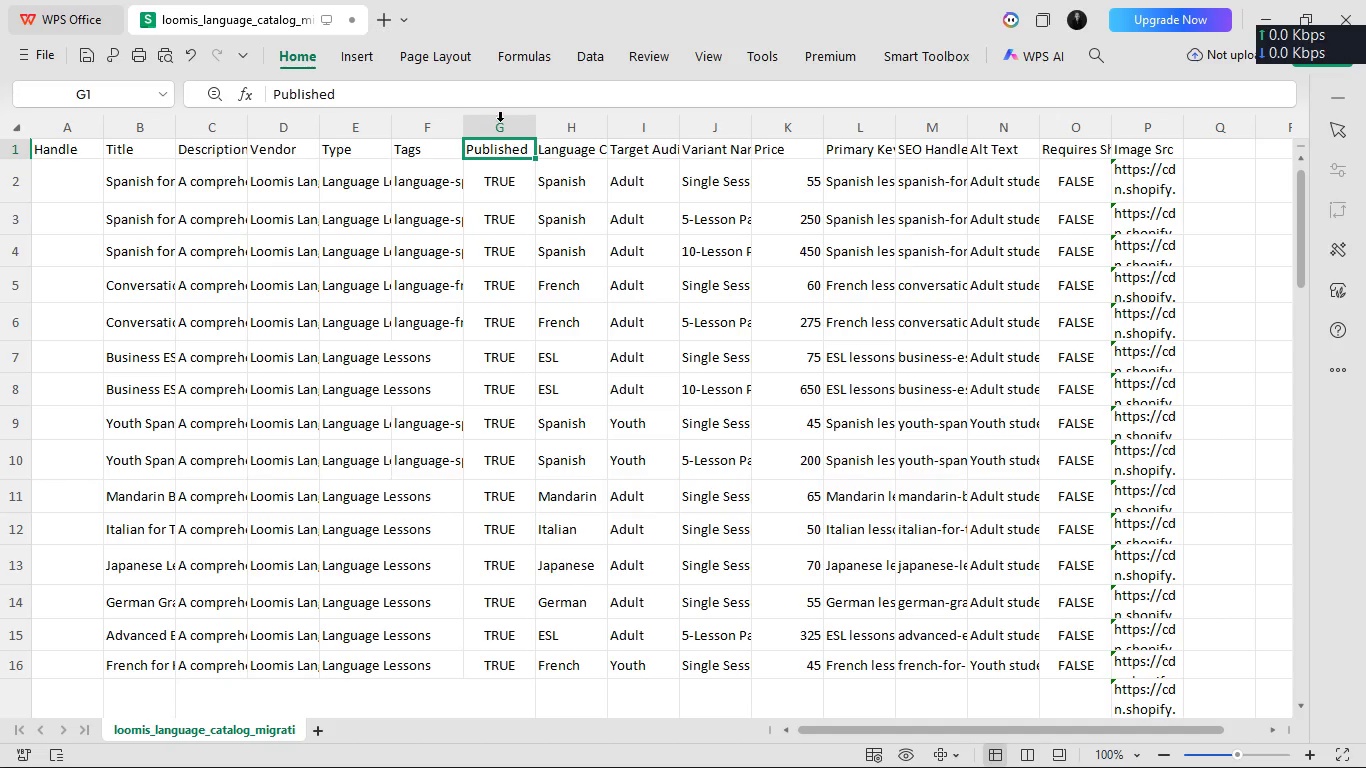 
left_click([500, 122])
 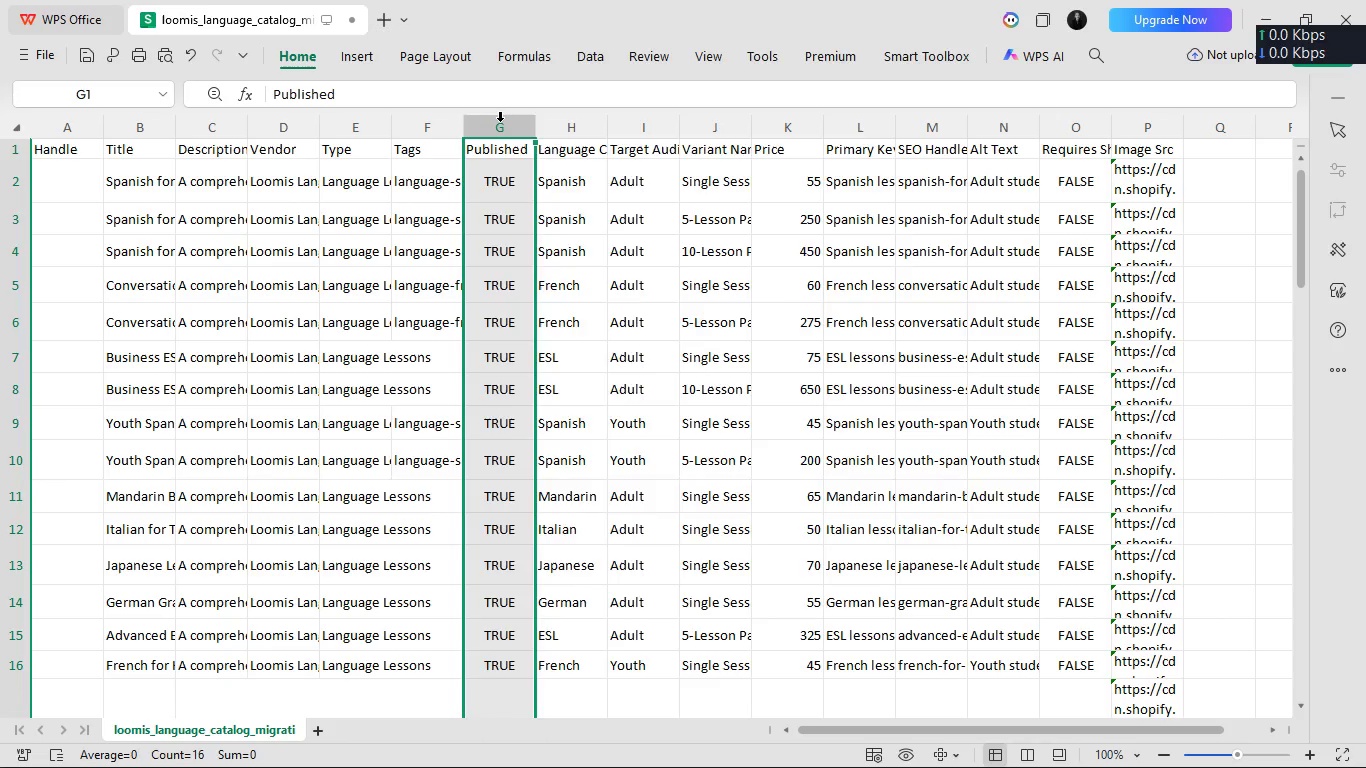 
right_click([500, 122])
 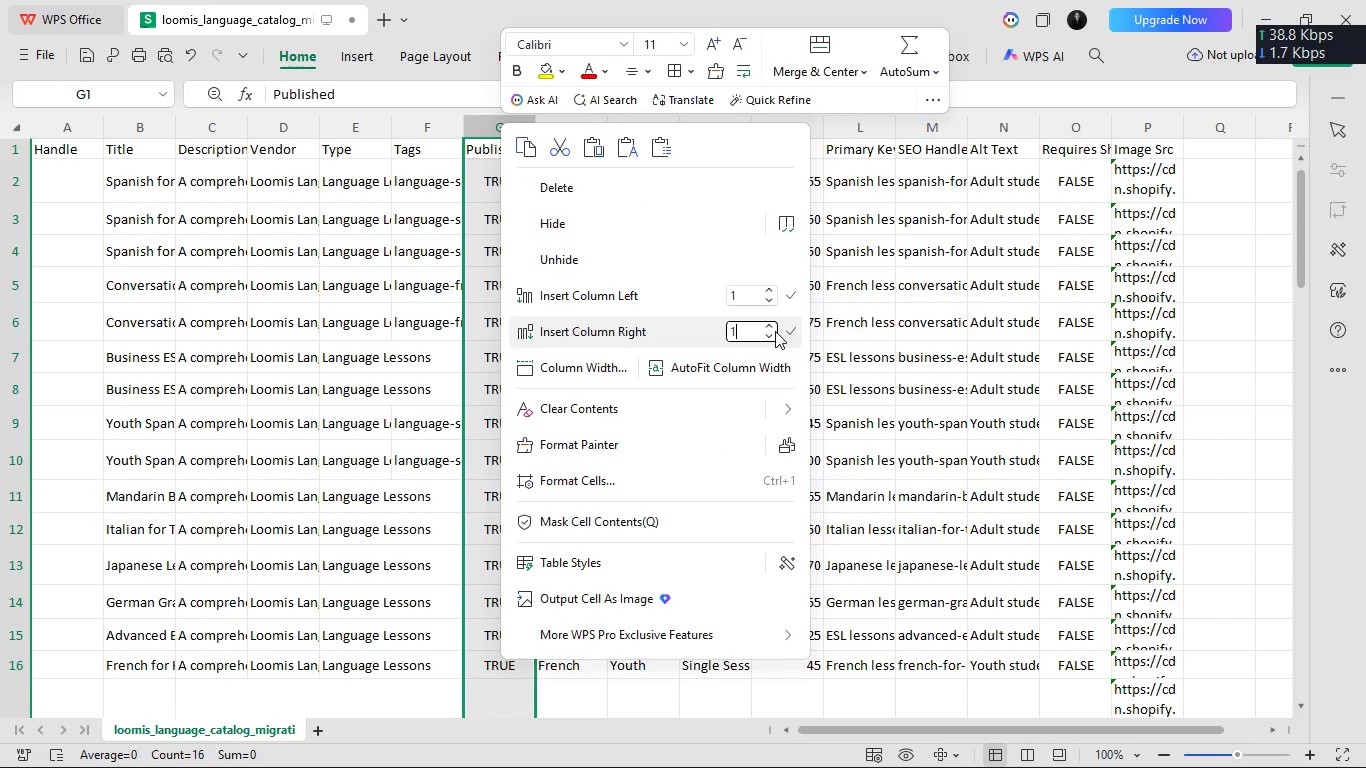 
left_click([769, 324])
 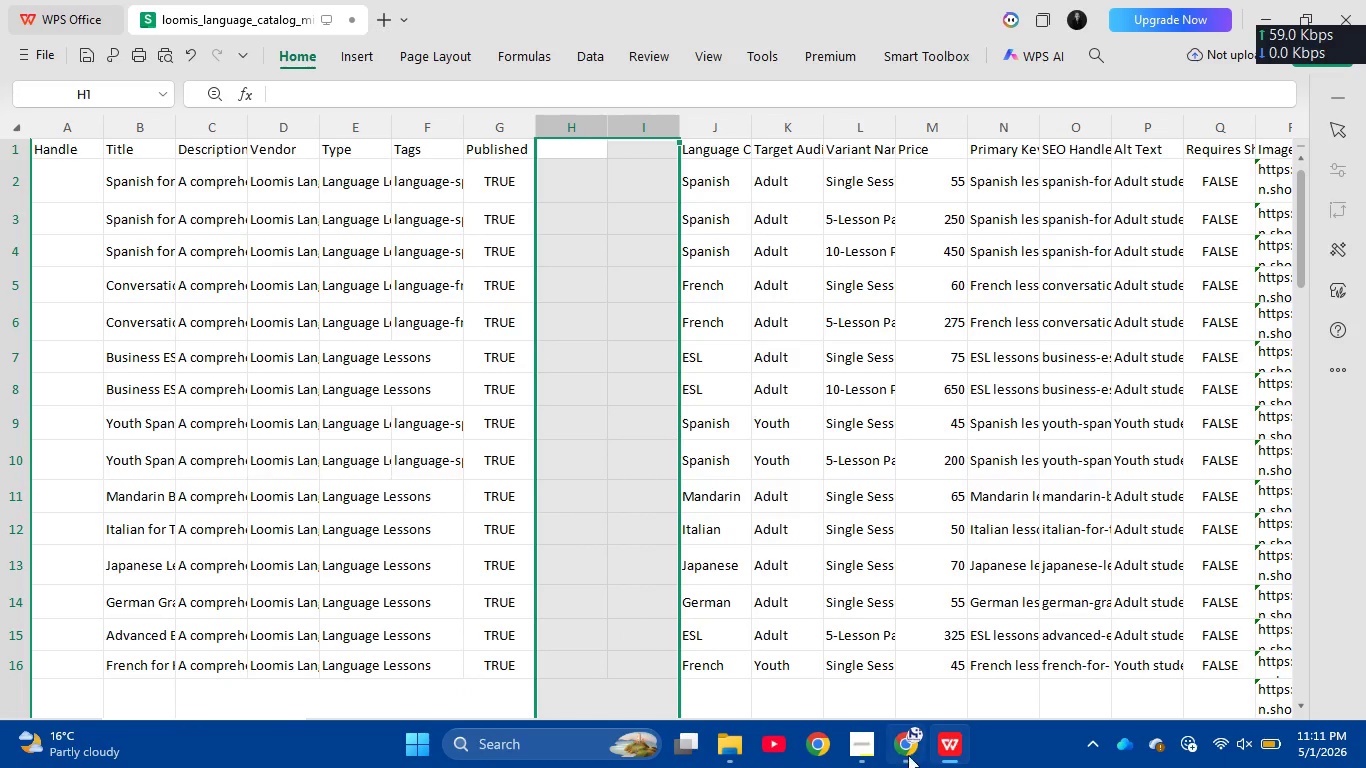 
left_click([873, 755])
 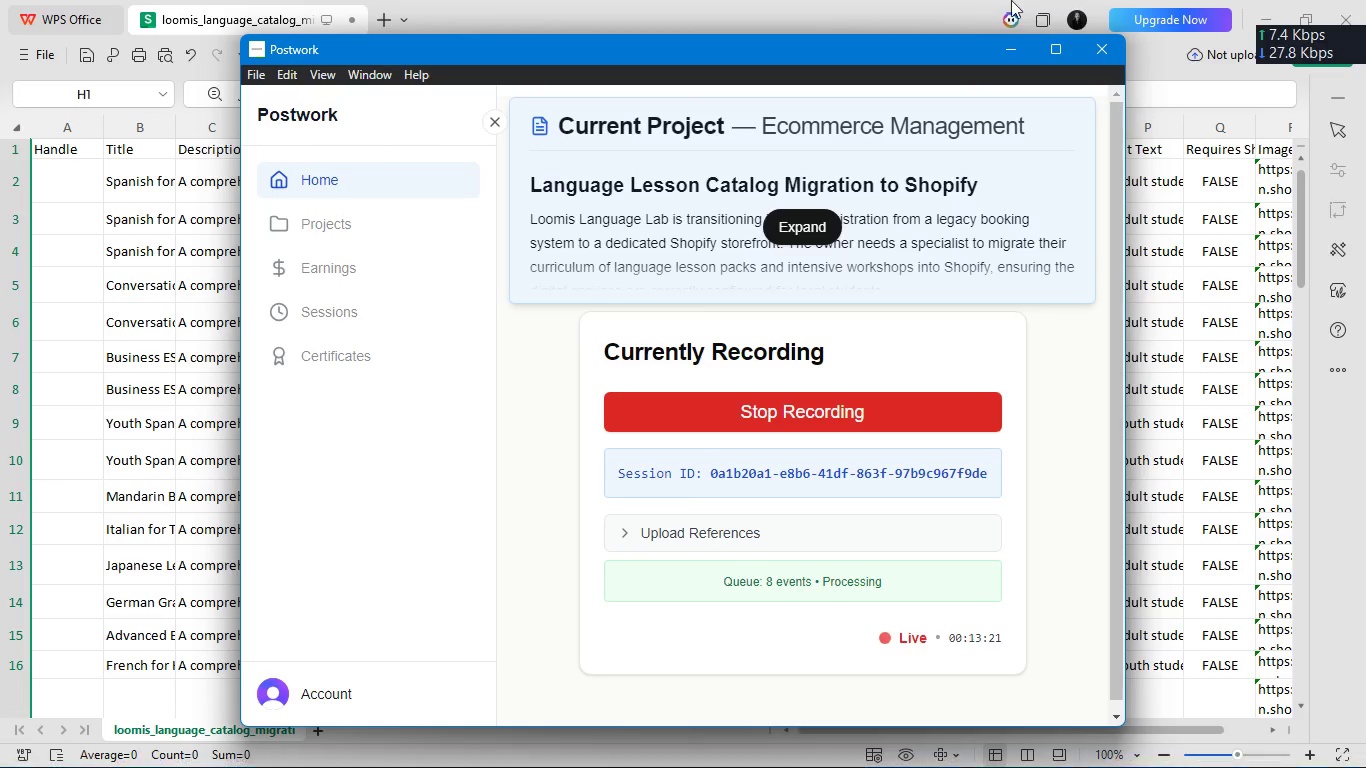 
left_click([1012, 50])
 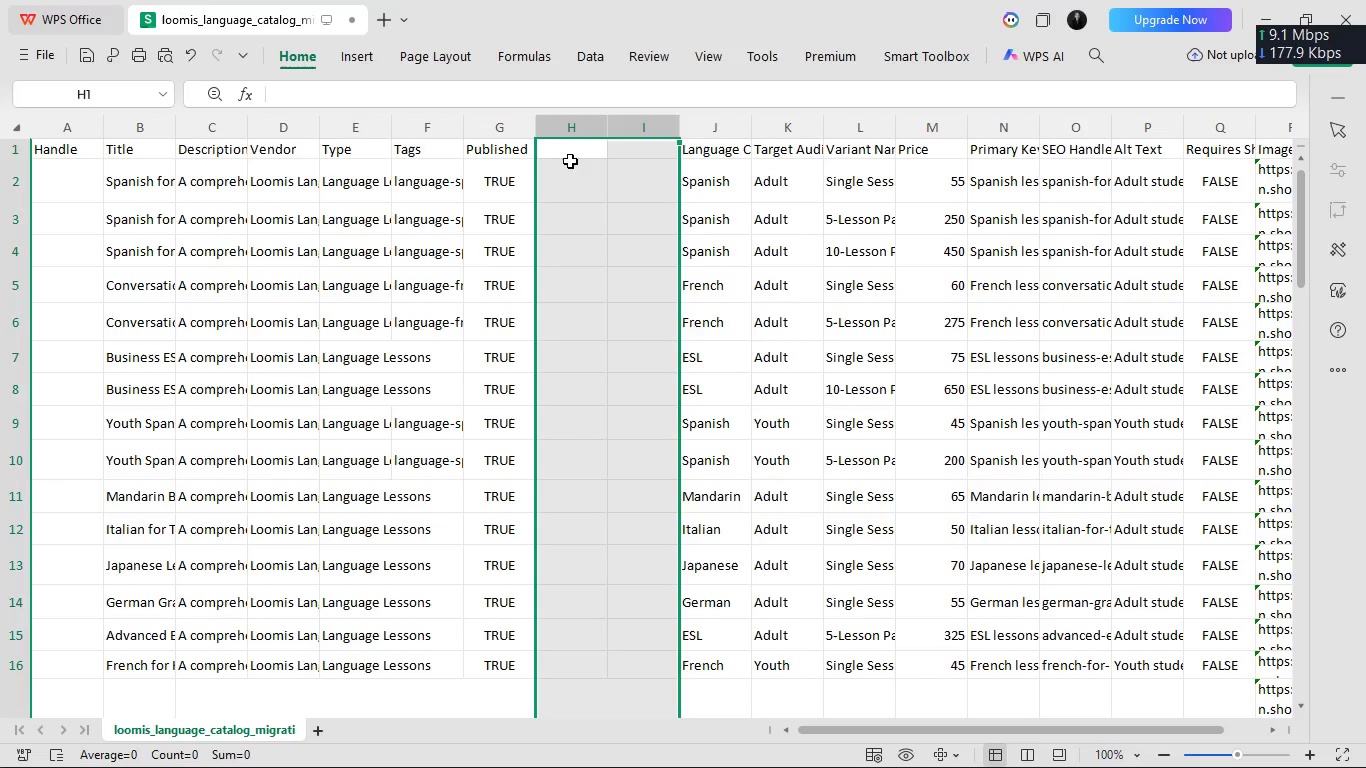 
double_click([568, 150])
 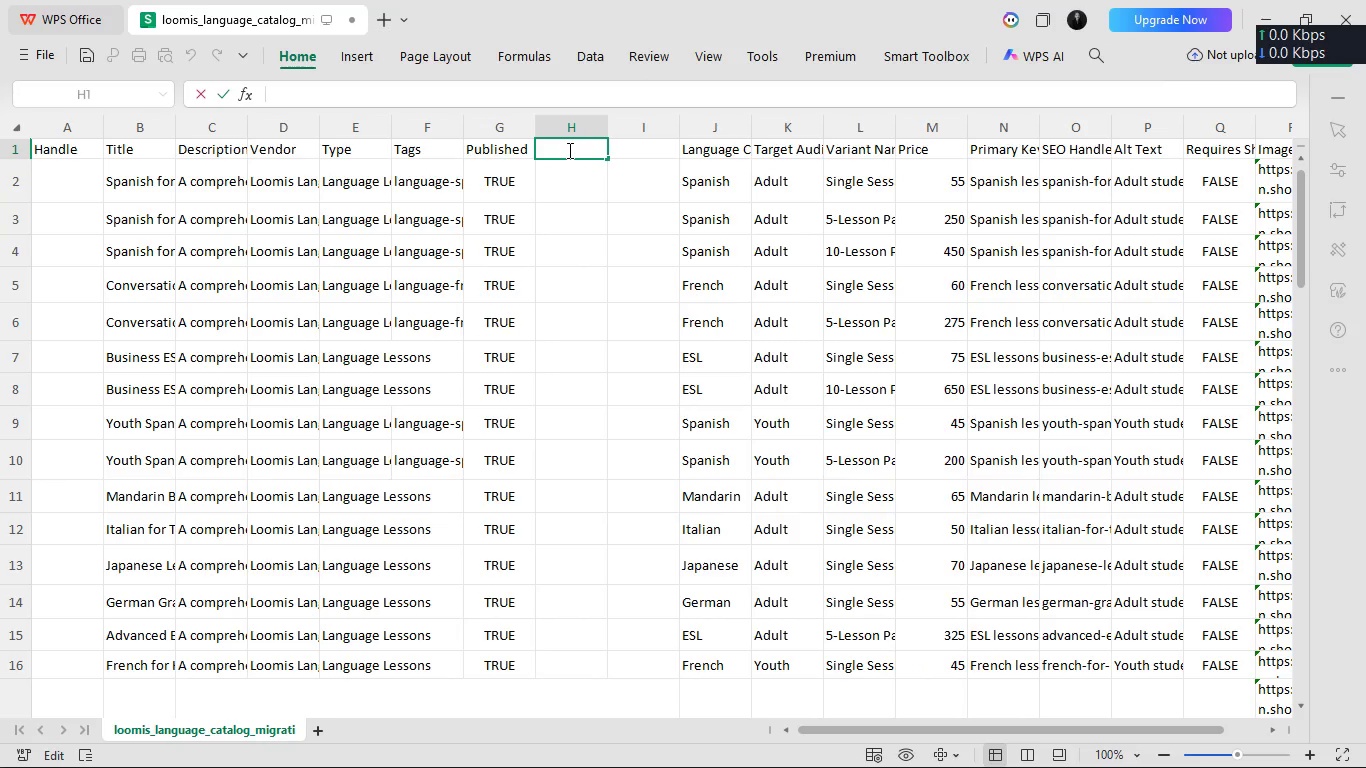 
type(Option1 Name)
 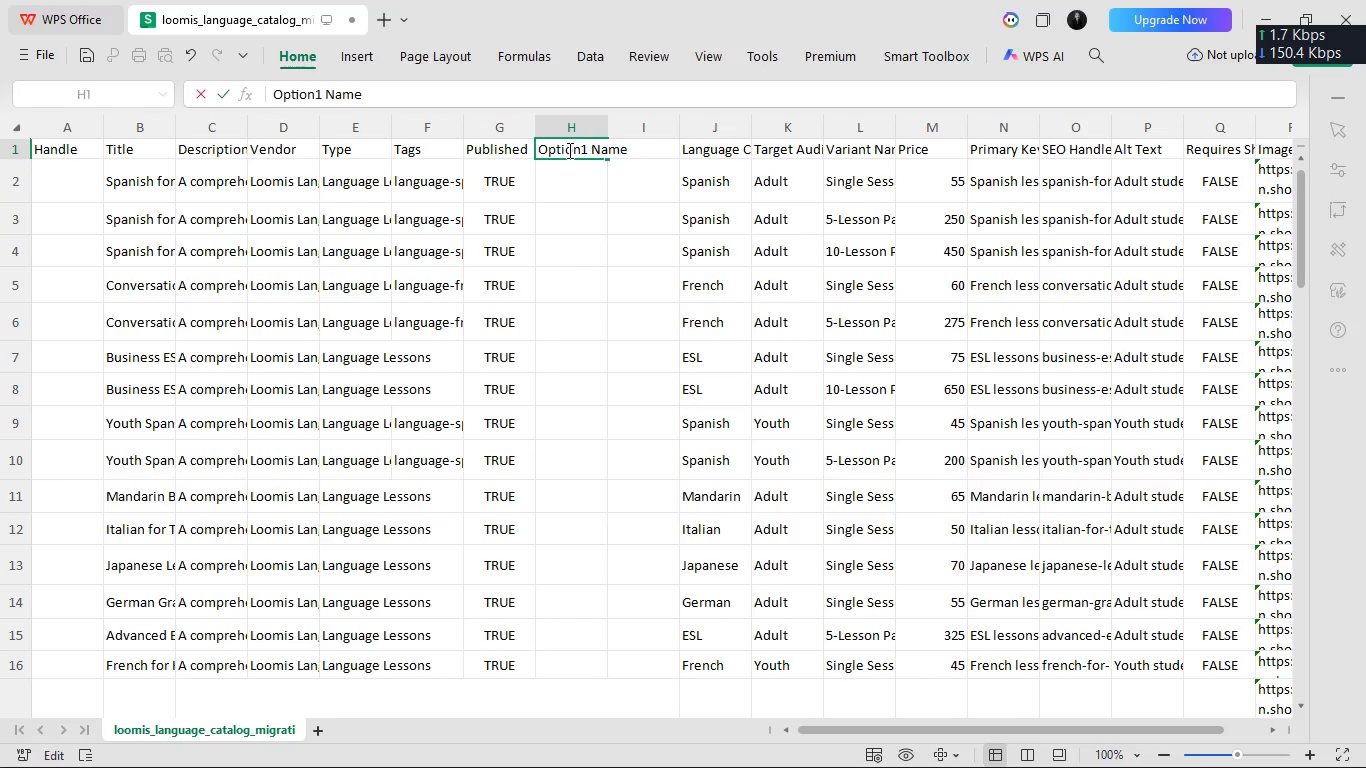 
left_click([554, 185])
 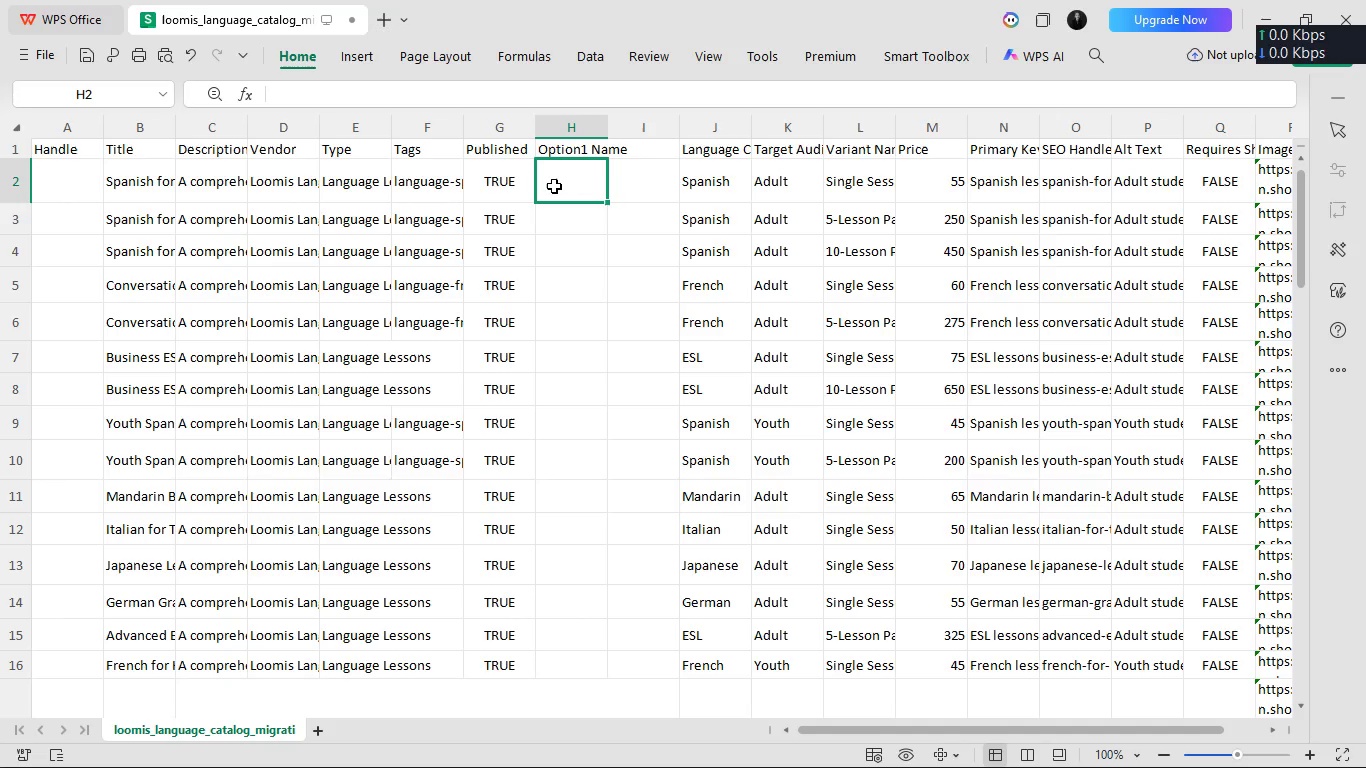 
double_click([554, 185])
 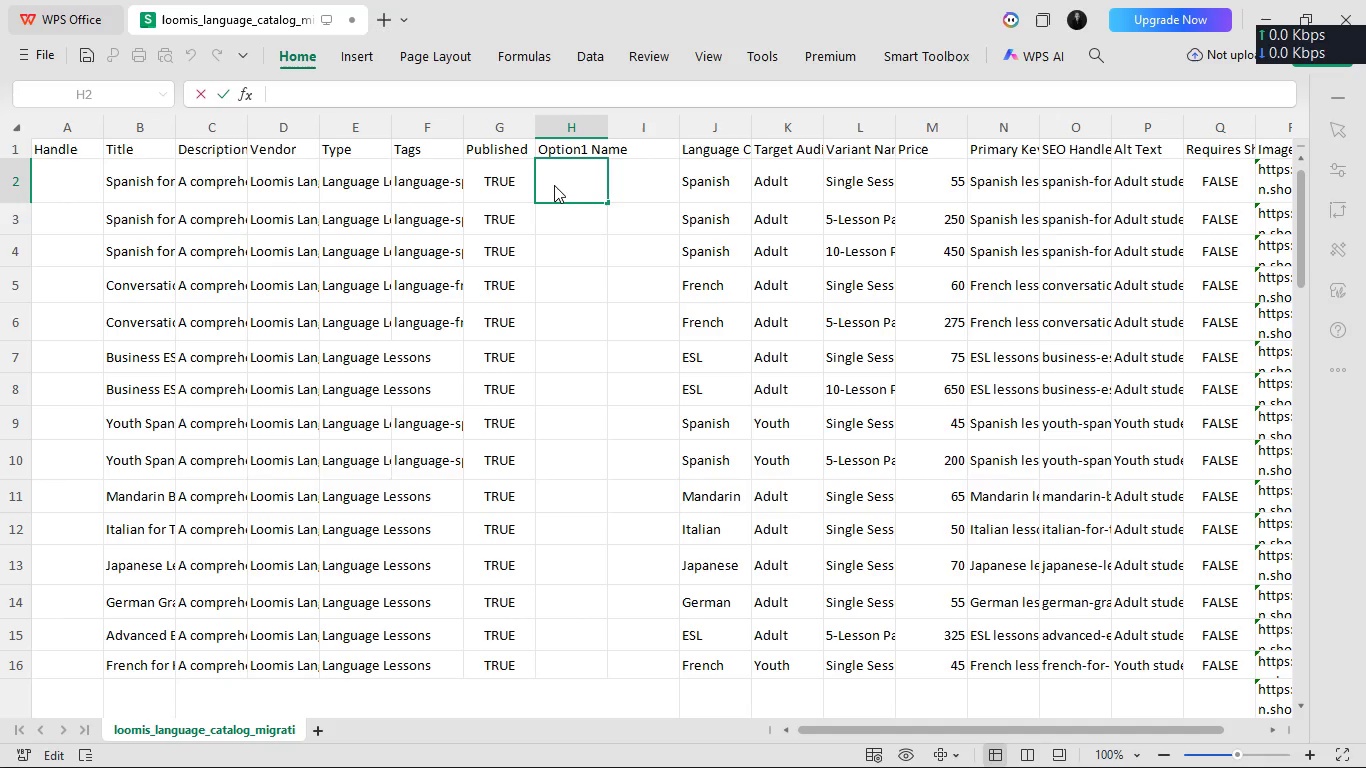 
type(Lesson Package)
 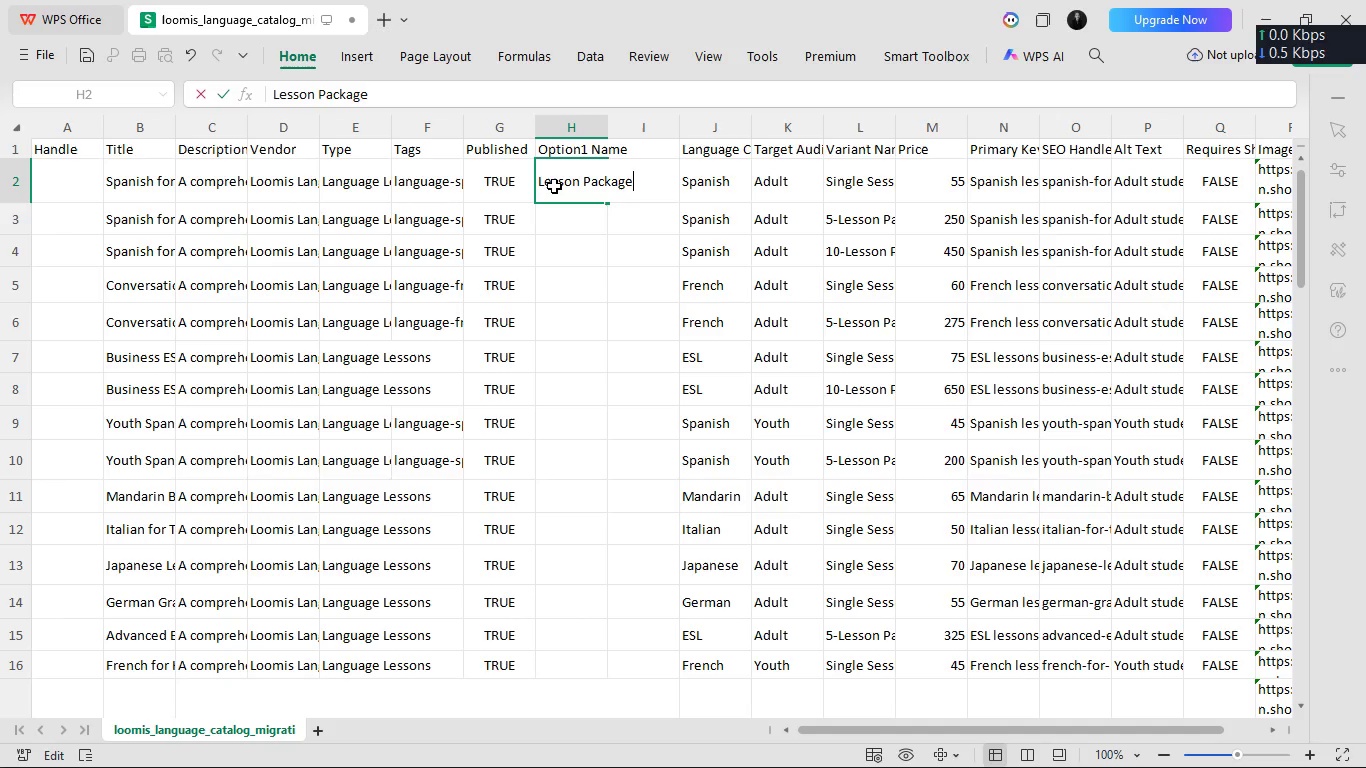 
key(Enter)
 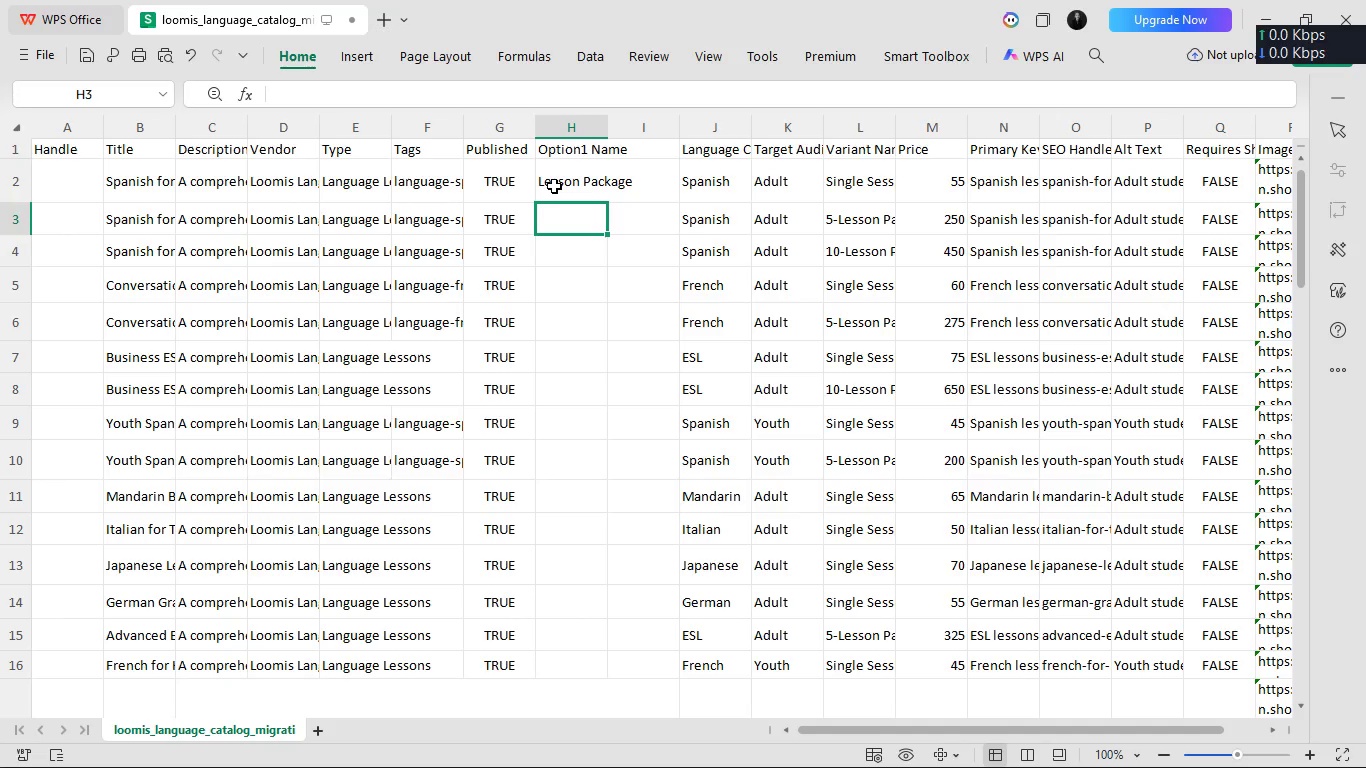 
wait(12.26)
 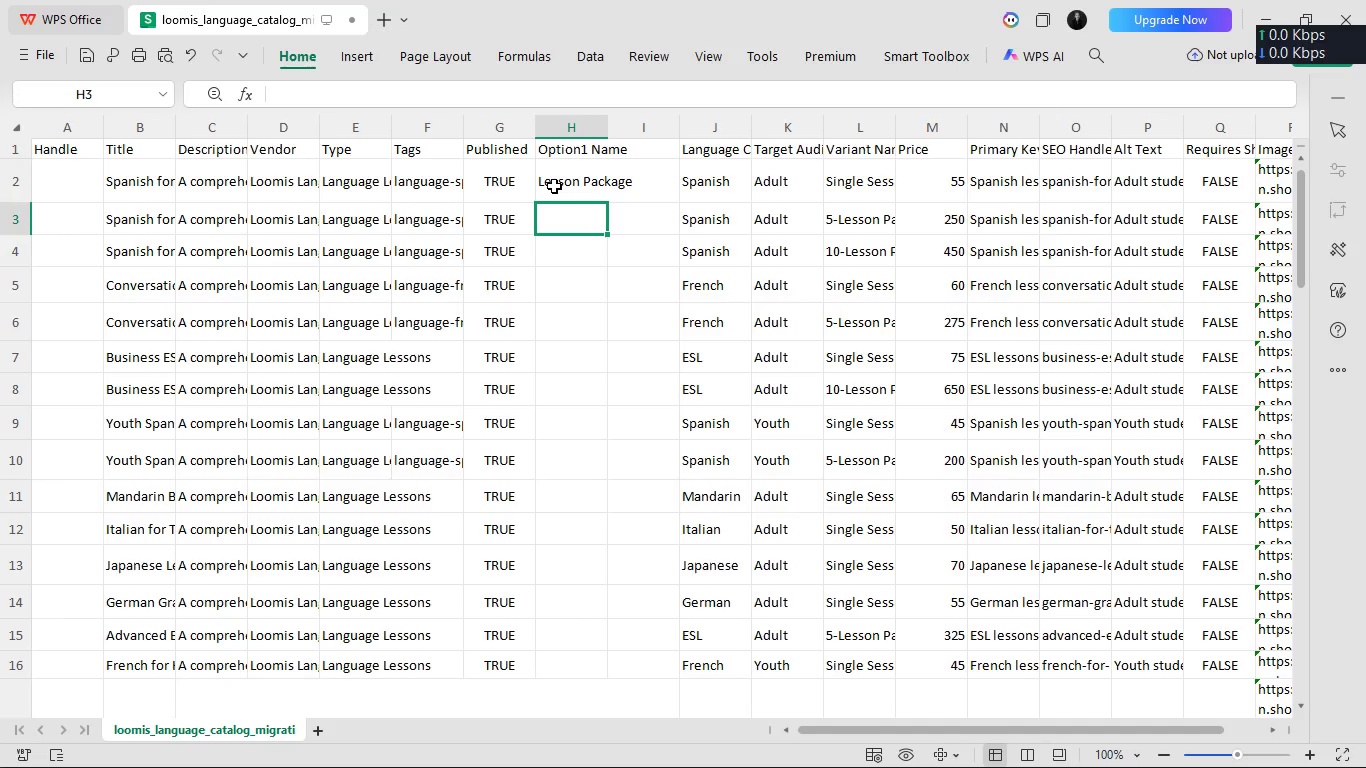 
left_click([554, 185])
 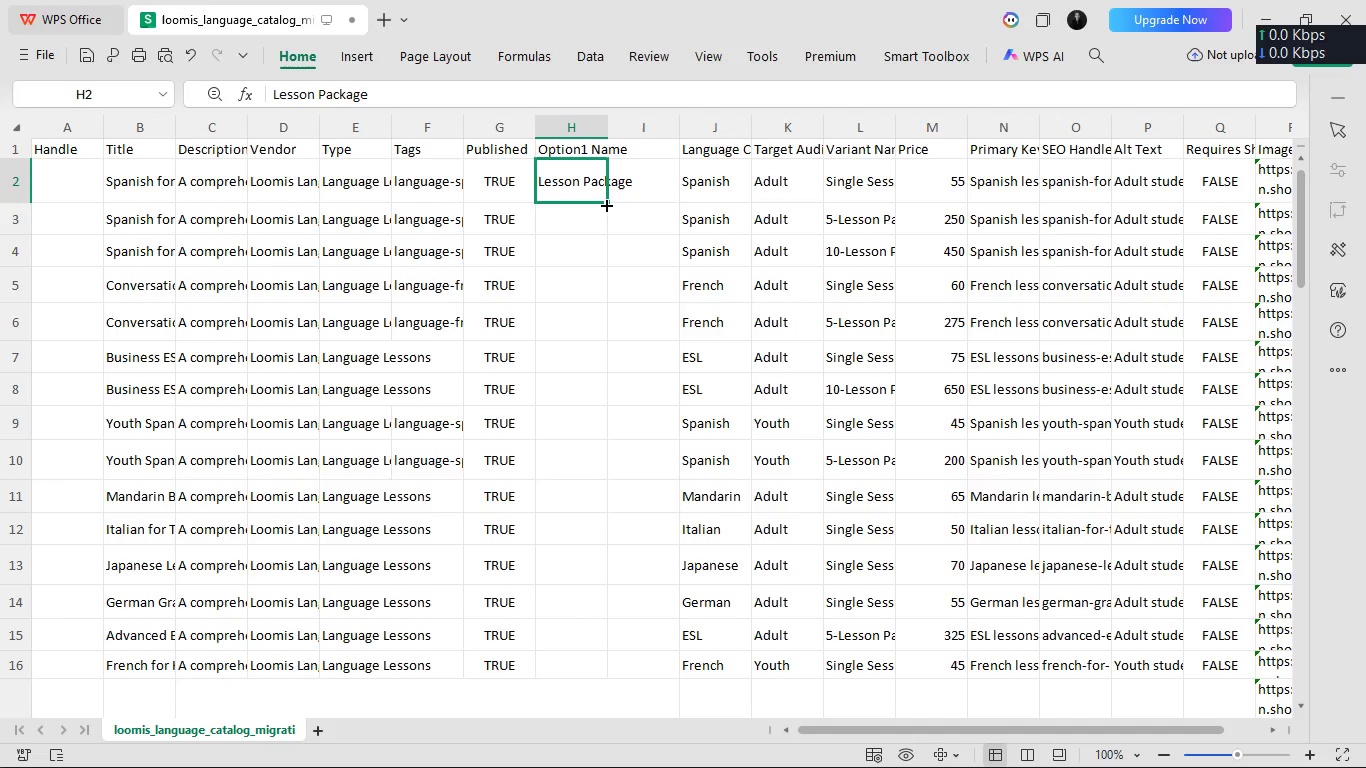 
left_click_drag(start_coordinate=[607, 206], to_coordinate=[605, 675])
 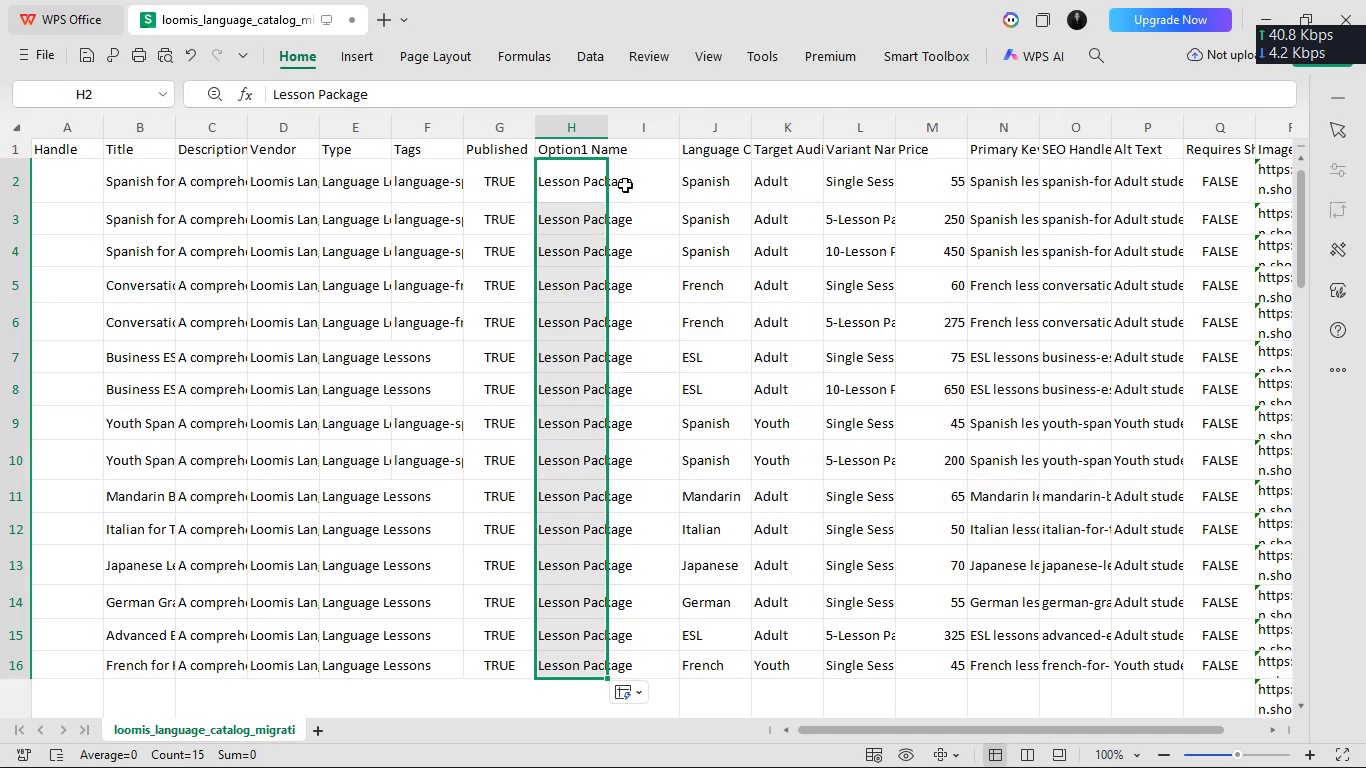 
left_click([647, 153])
 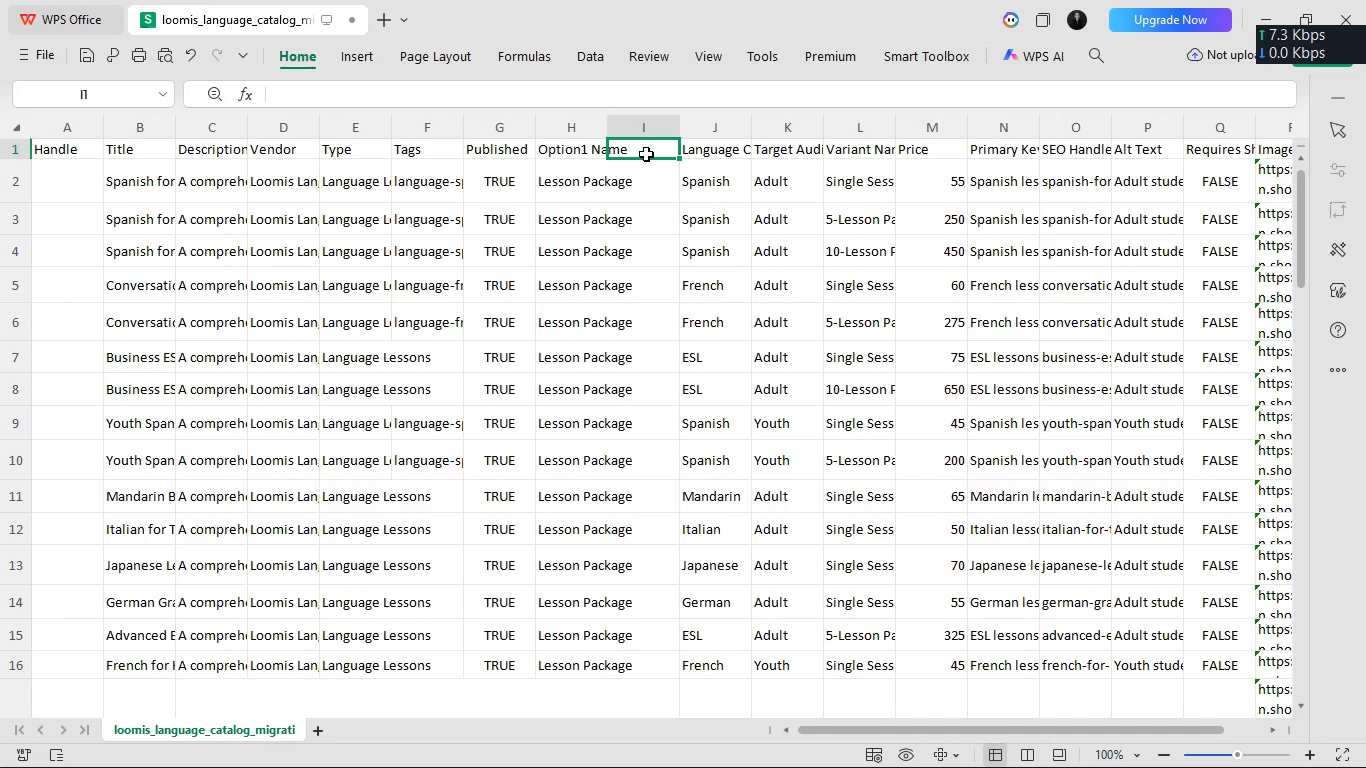 
left_click([646, 153])
 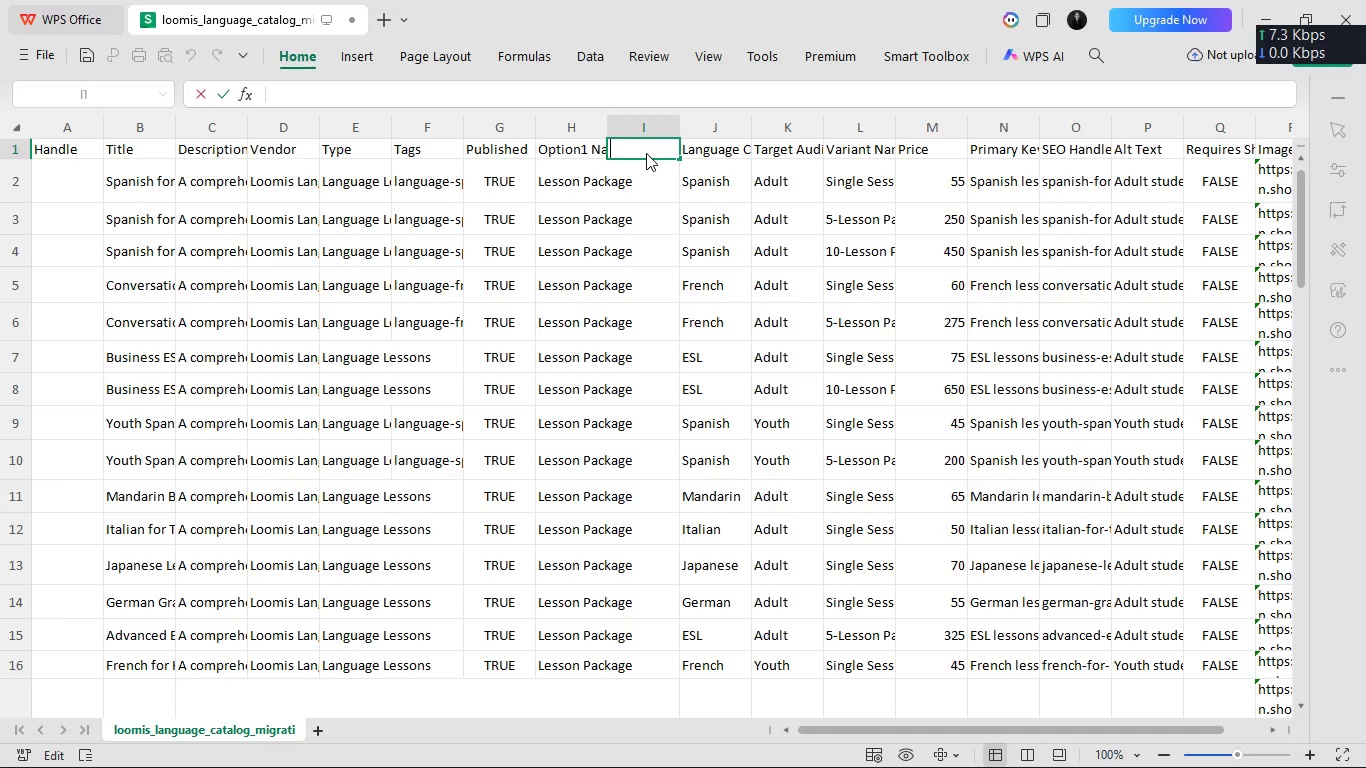 
double_click([646, 153])
 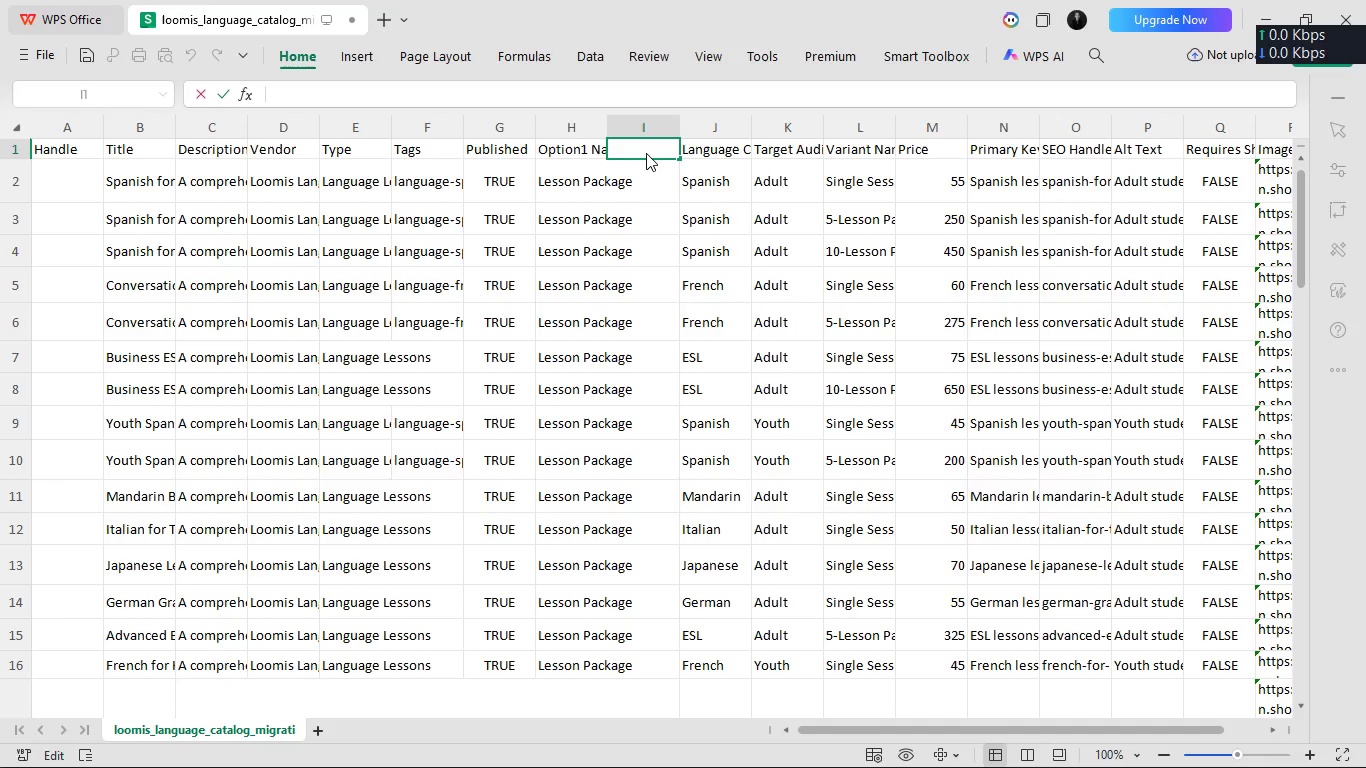 
type(Option2 Value)
 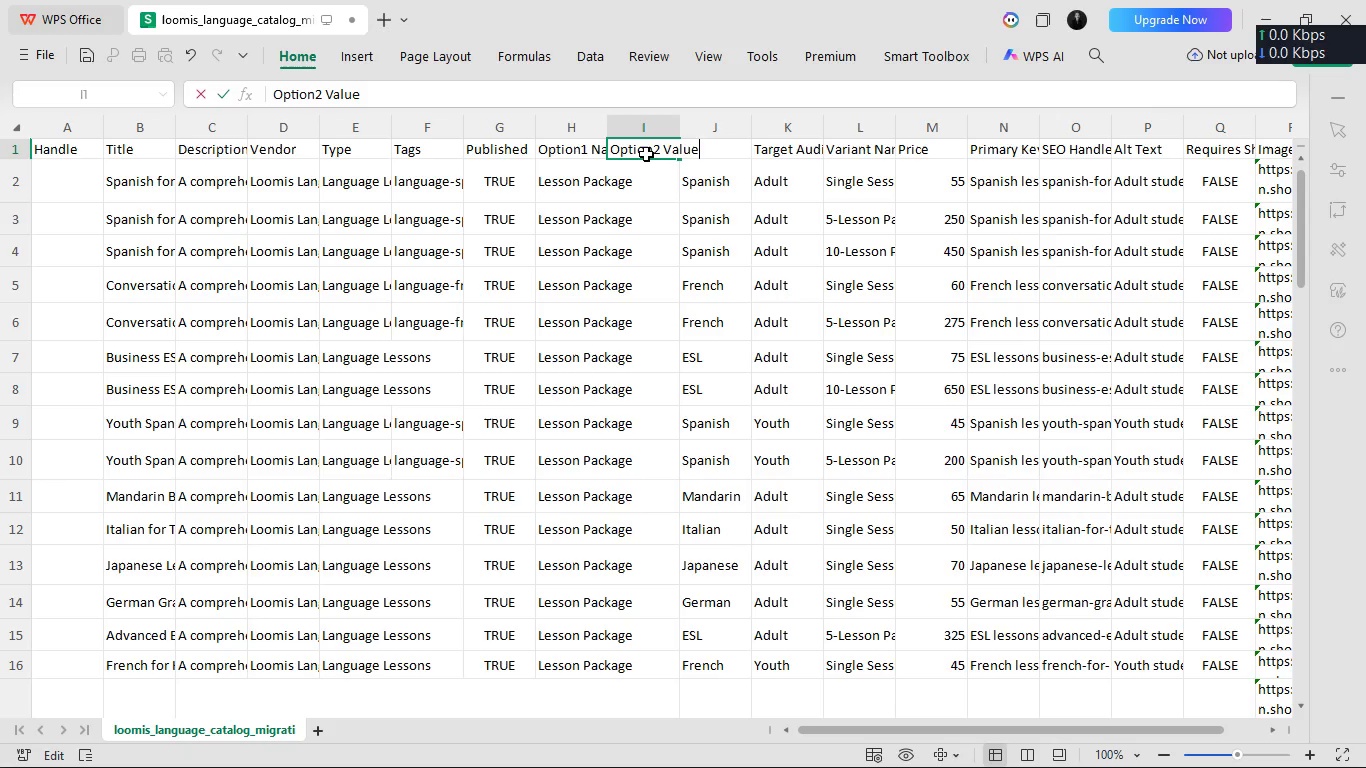 
key(Enter)
 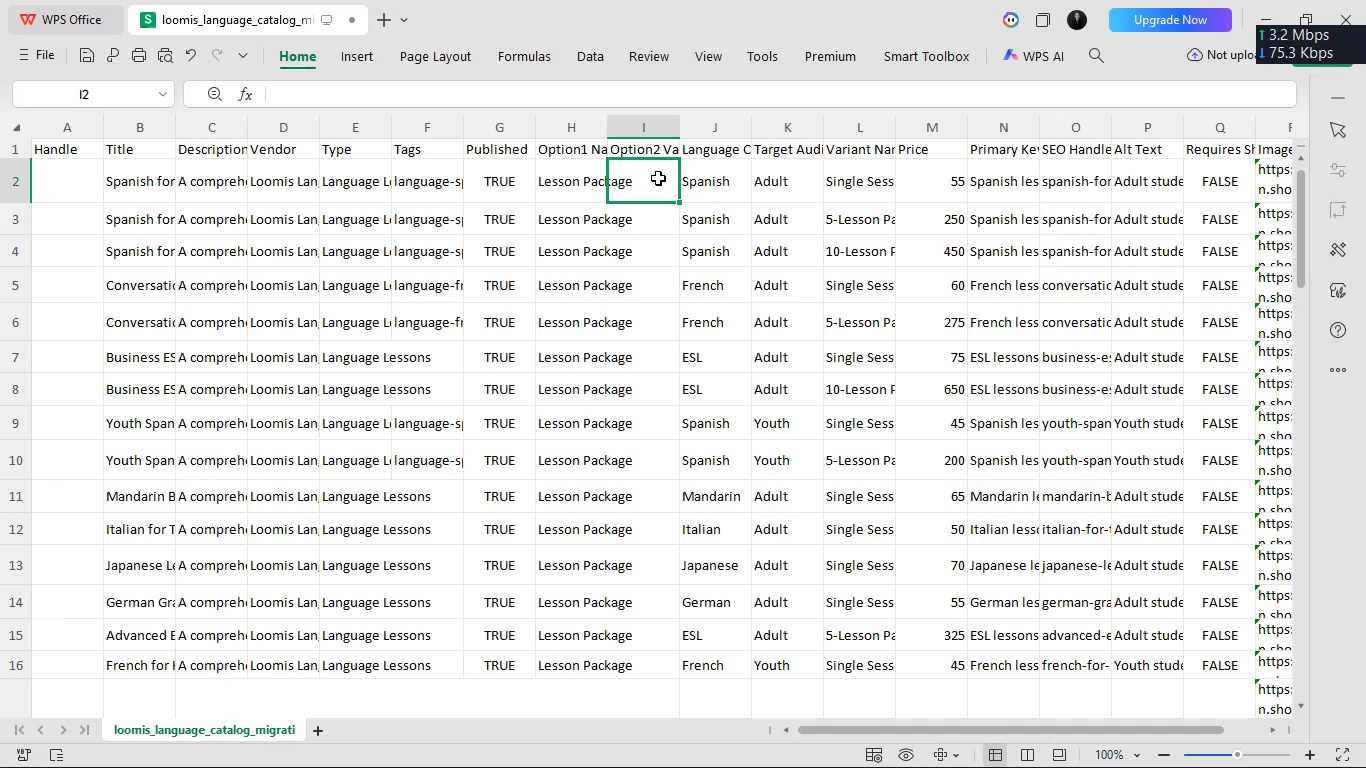 
double_click([658, 178])
 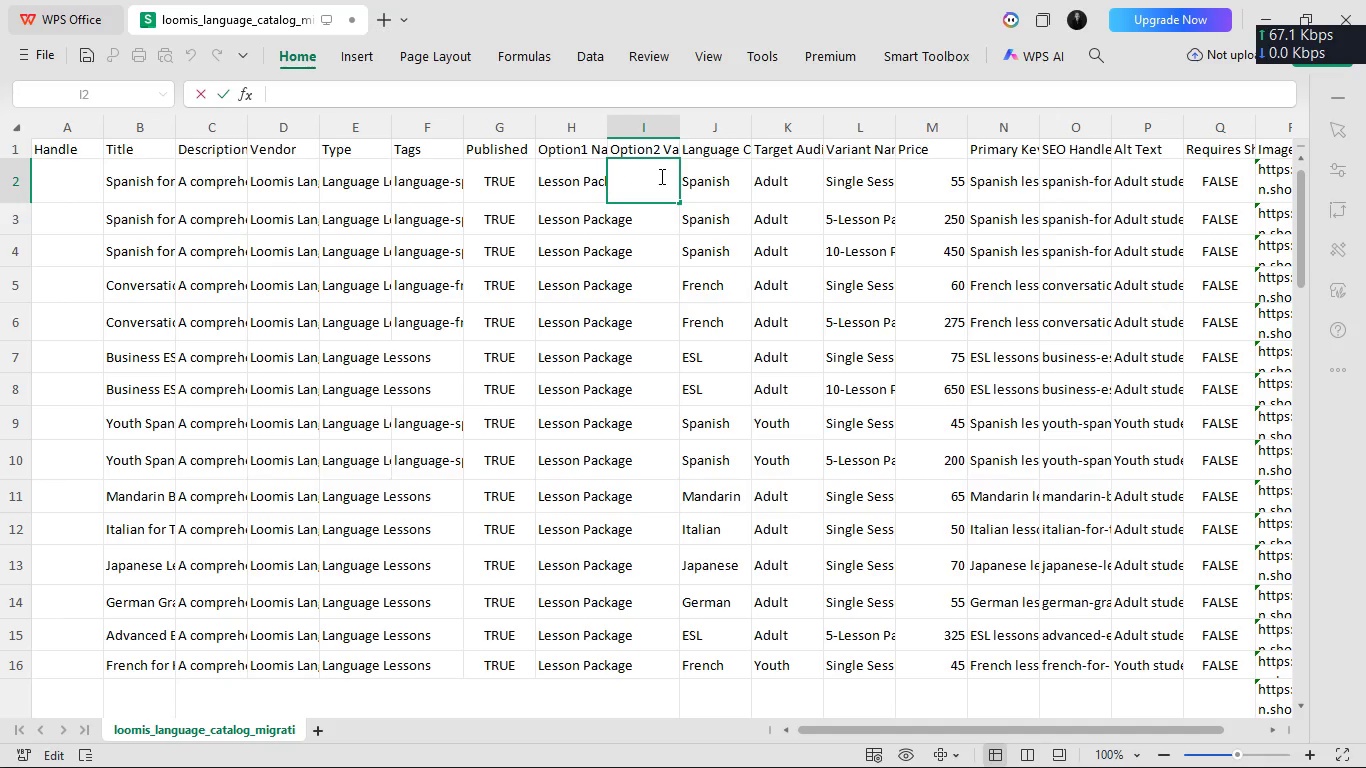 
wait(9.41)
 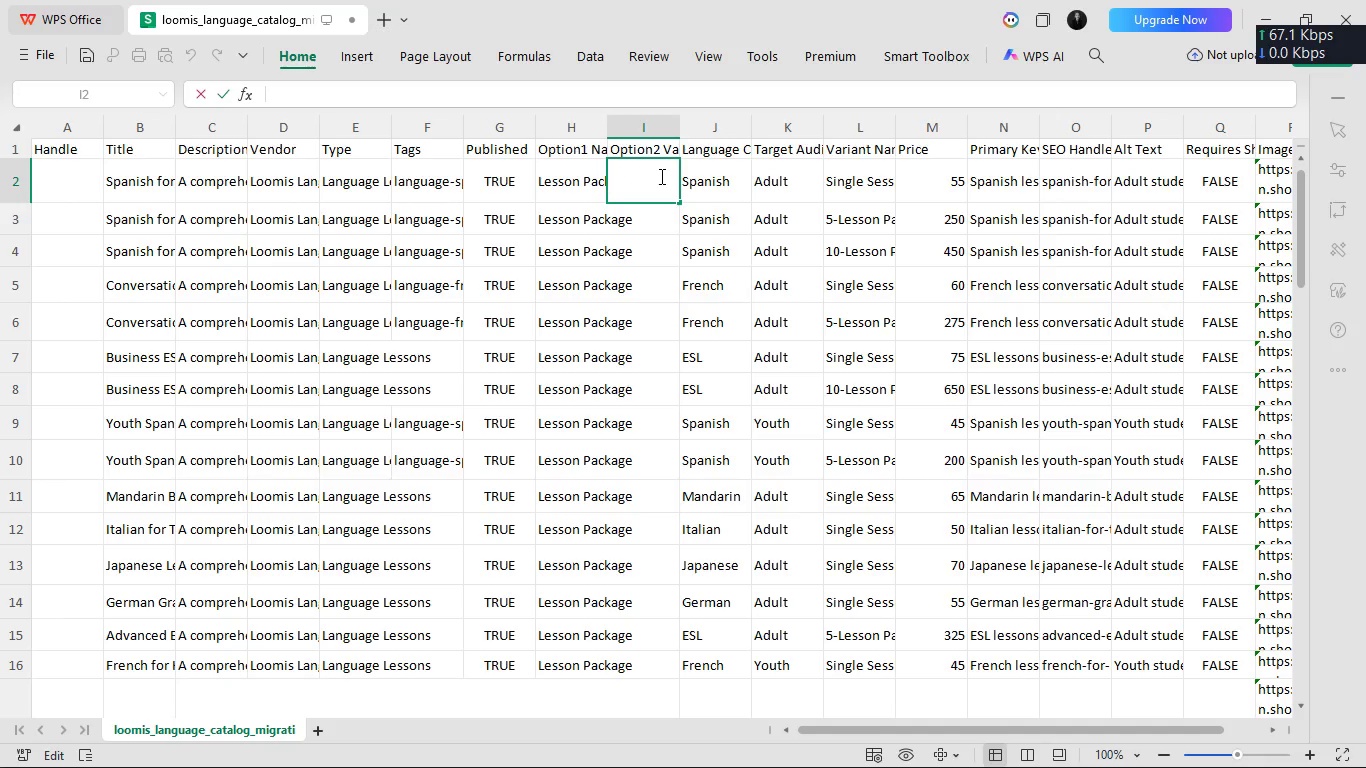 
left_click([931, 172])
 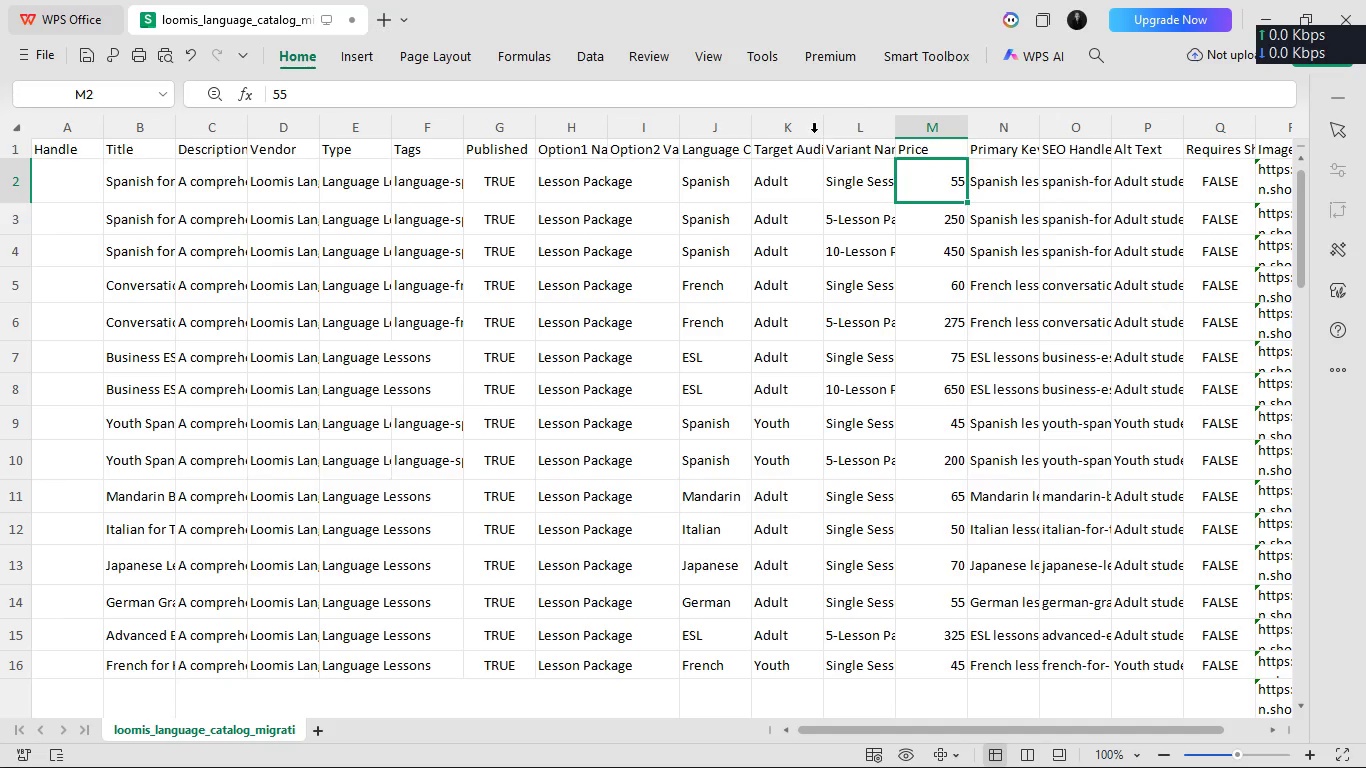 
left_click([867, 117])
 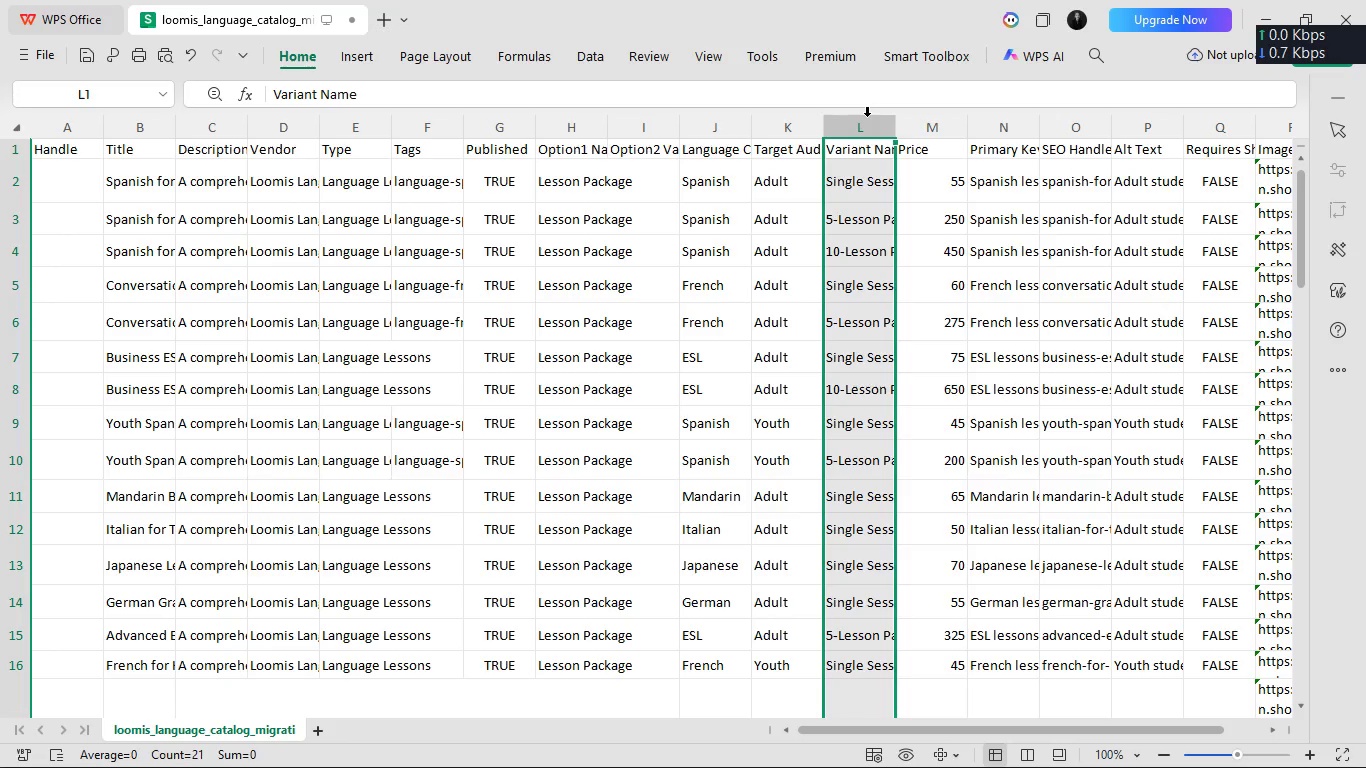 
wait(5.98)
 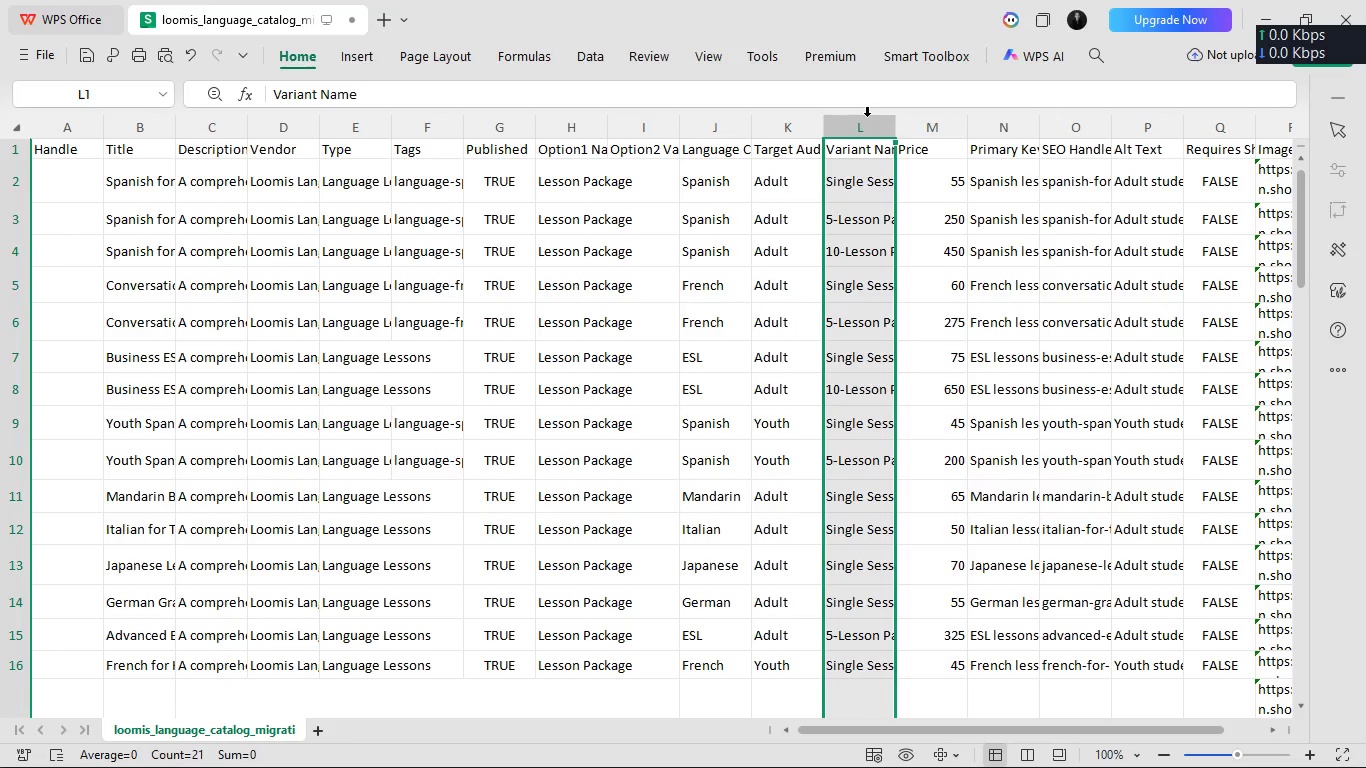 
key(Control+C)
 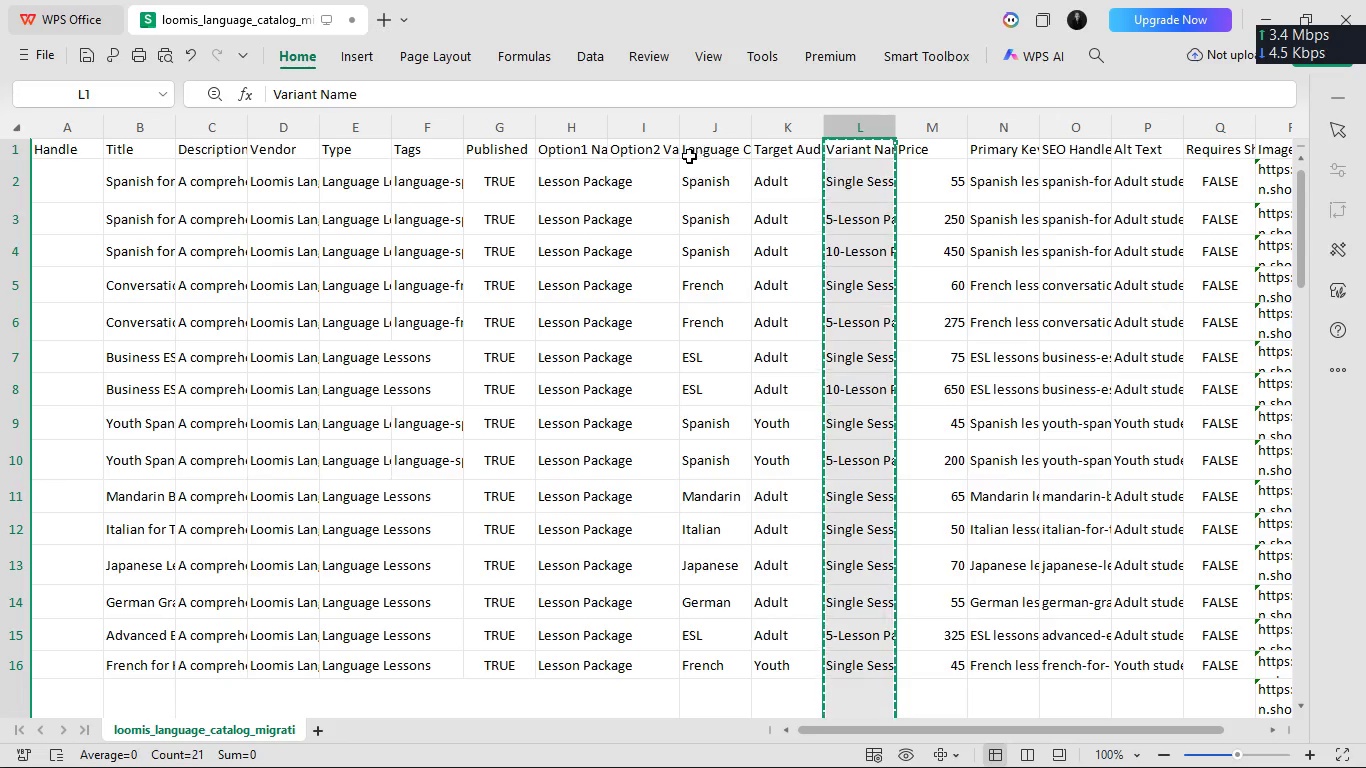 
left_click([657, 123])
 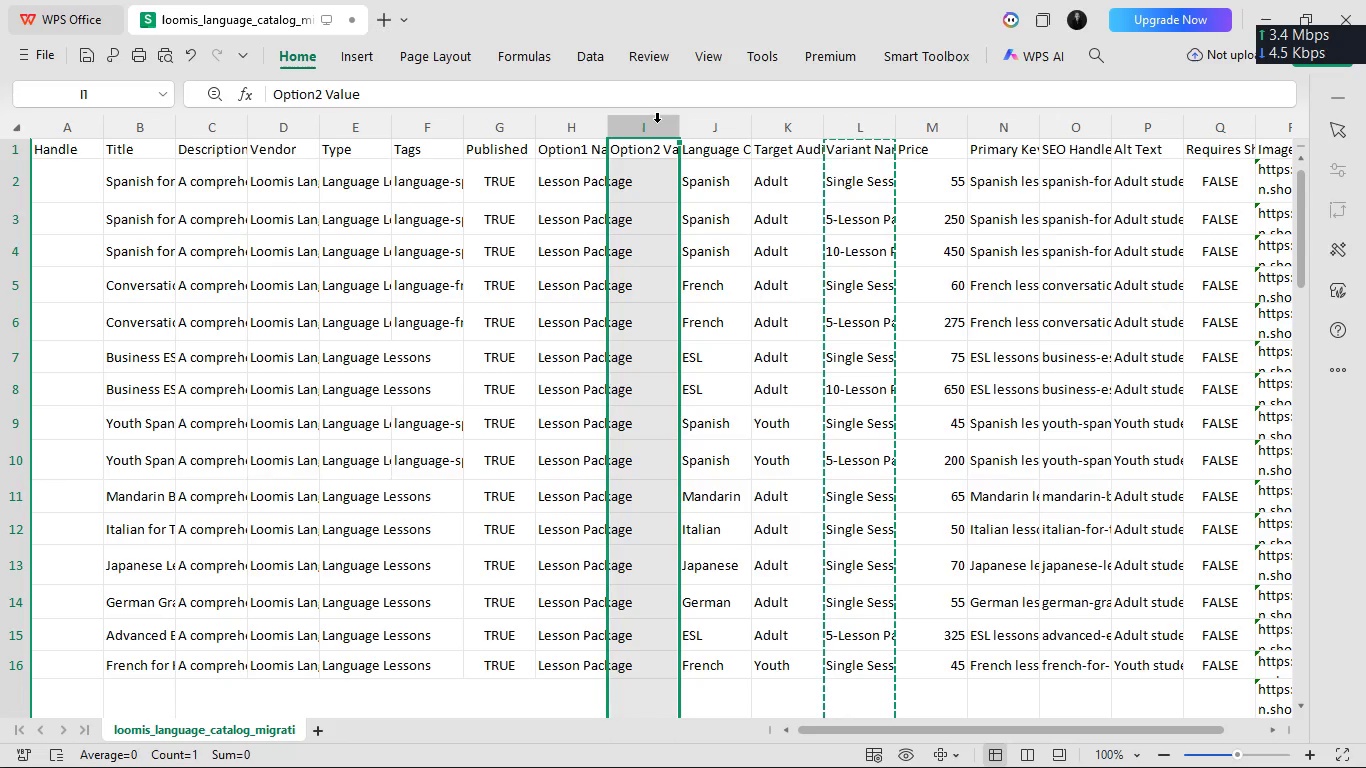 
key(Control+V)
 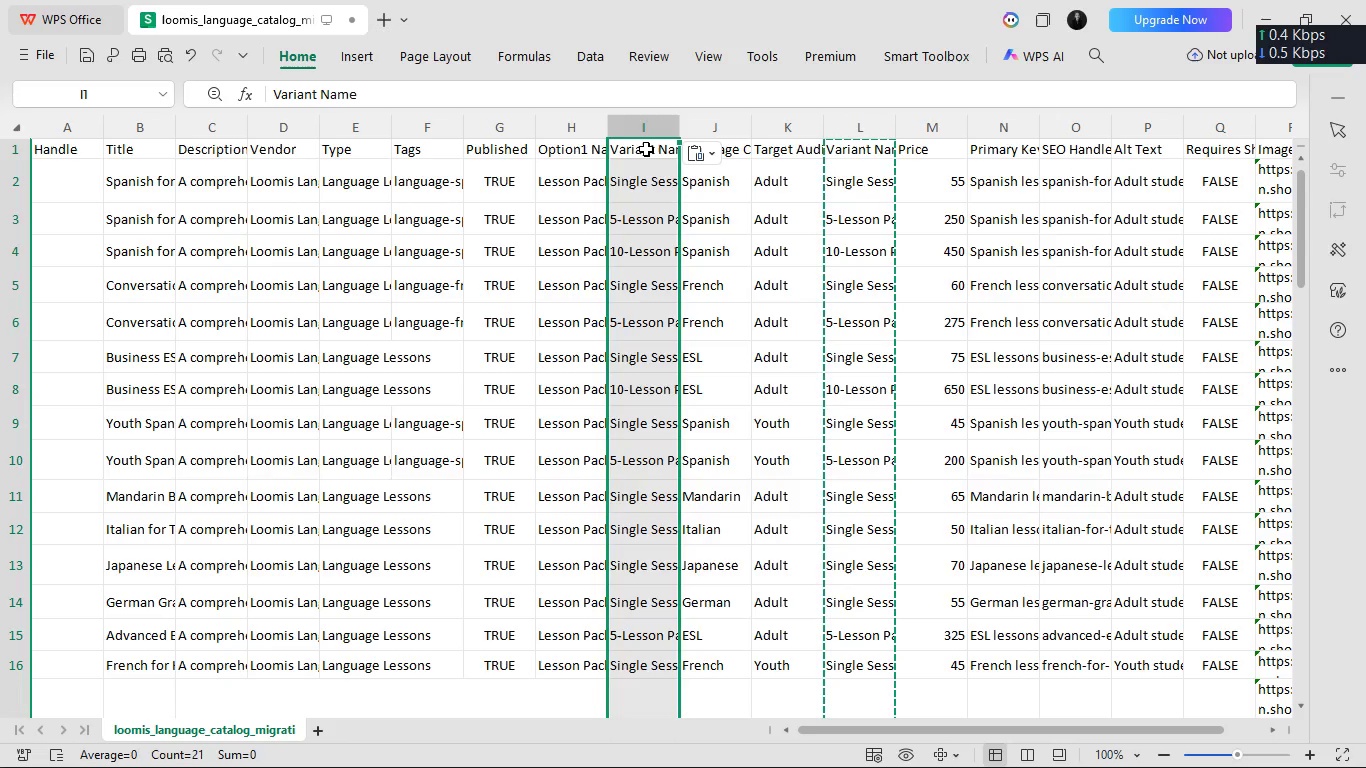 
double_click([646, 148])
 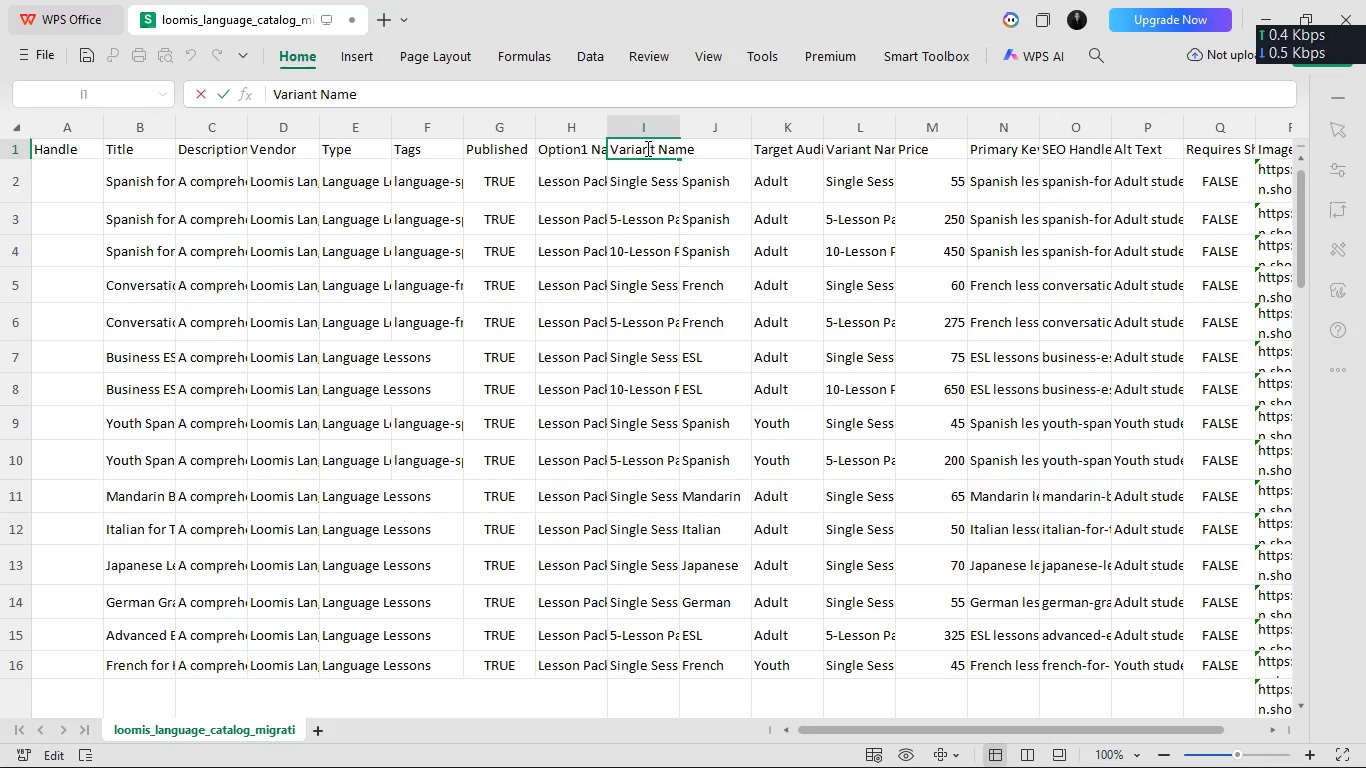 
key(Control+A)
 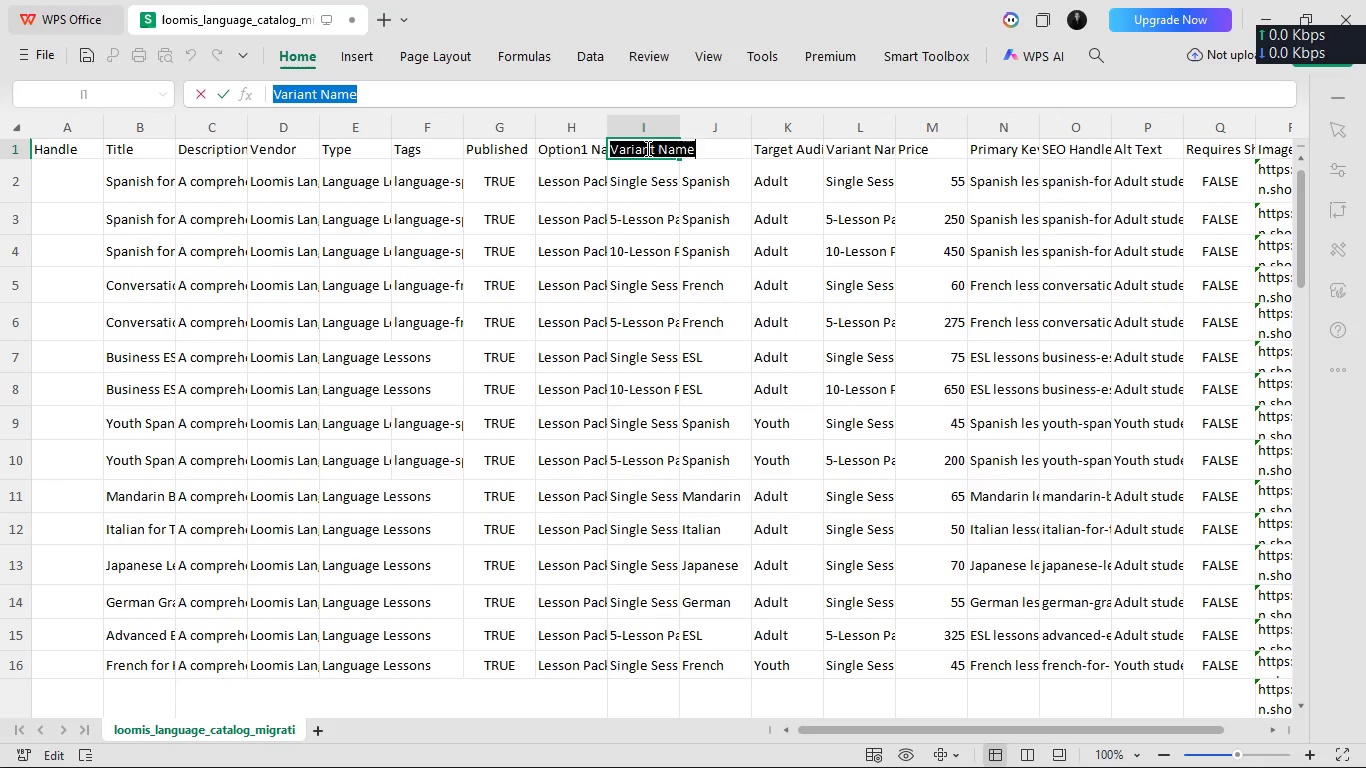 
type(Option2 V)
key(Backspace)
type(Value)
 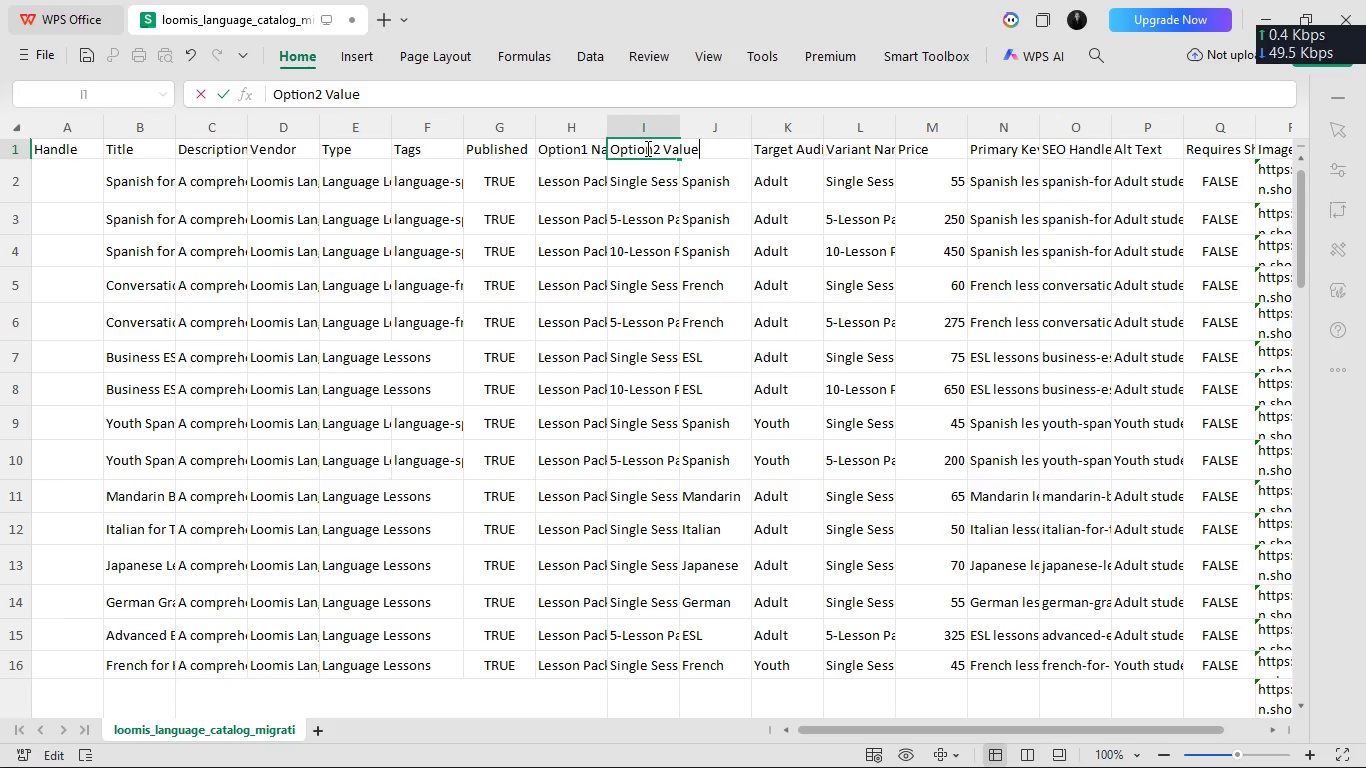 
key(Enter)
 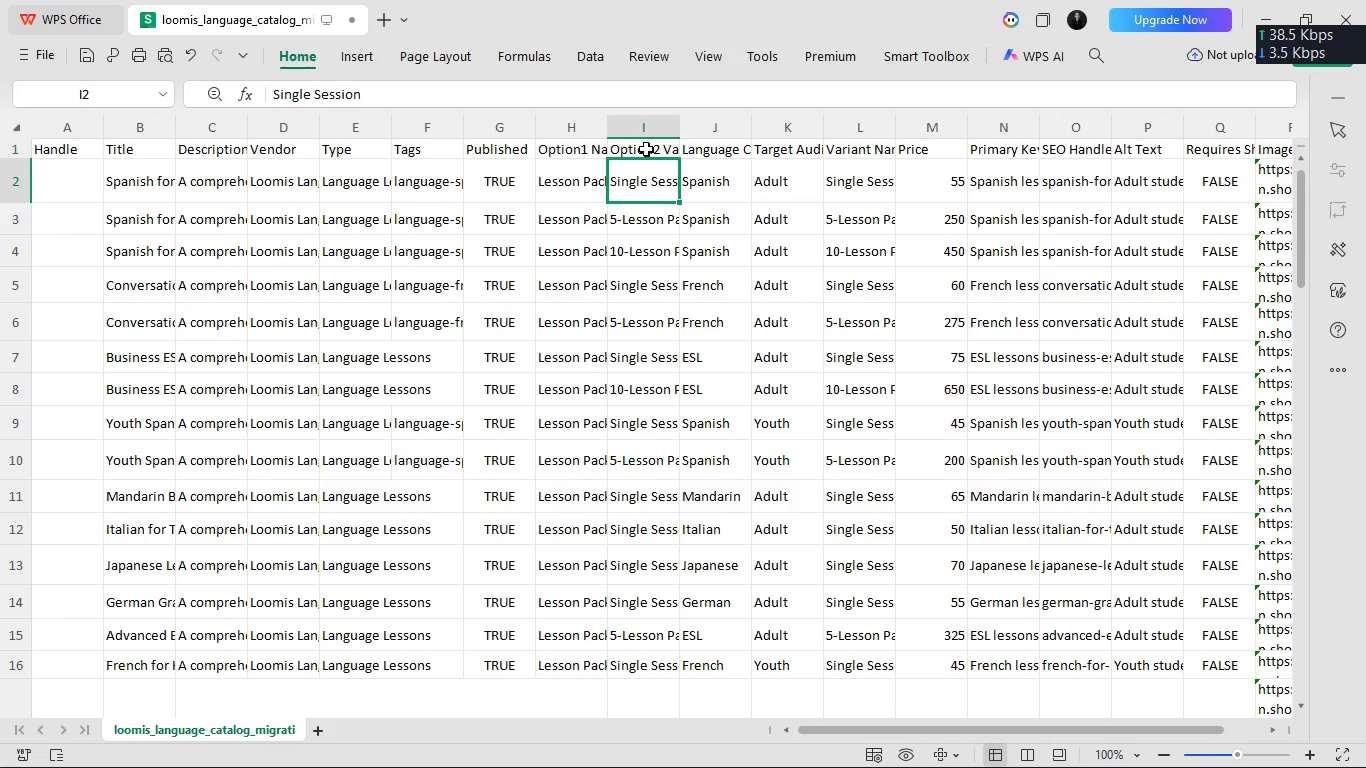 
wait(42.28)
 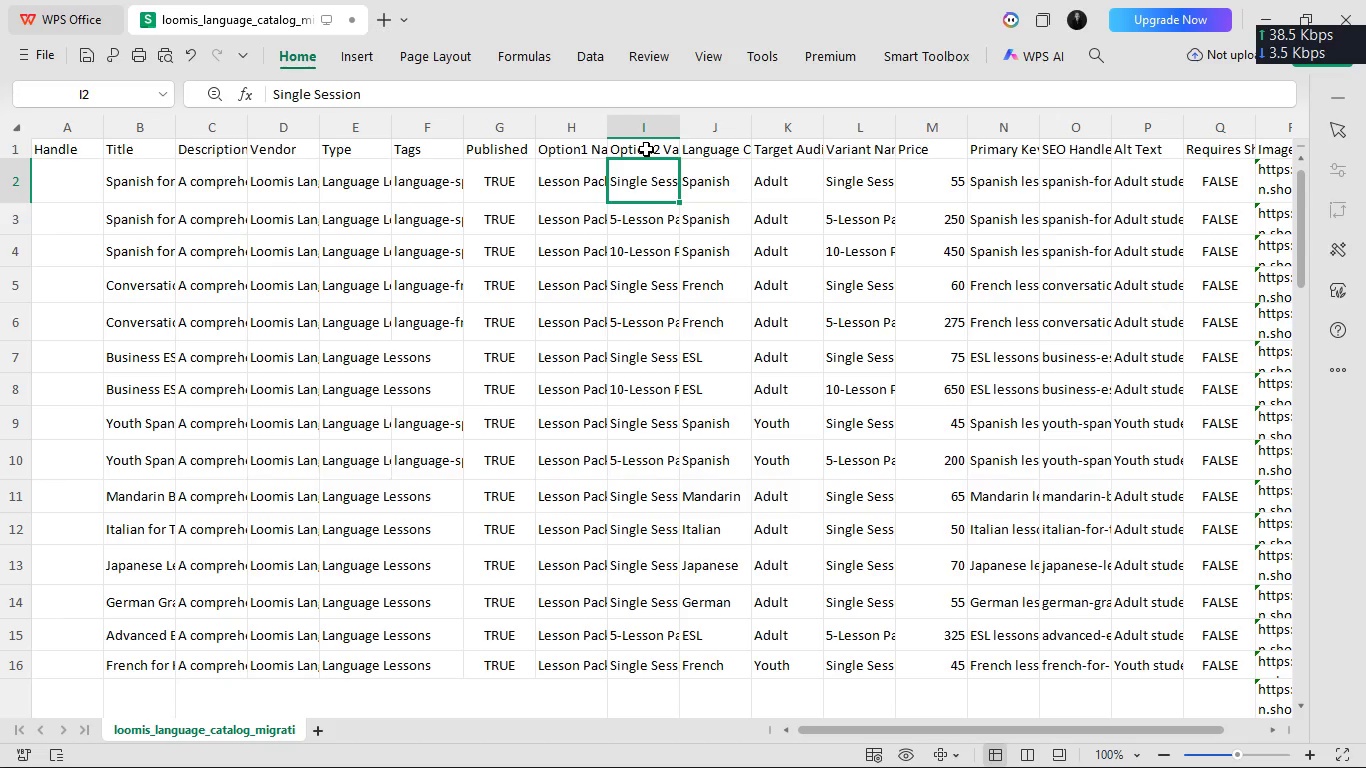 
left_click([65, 171])
 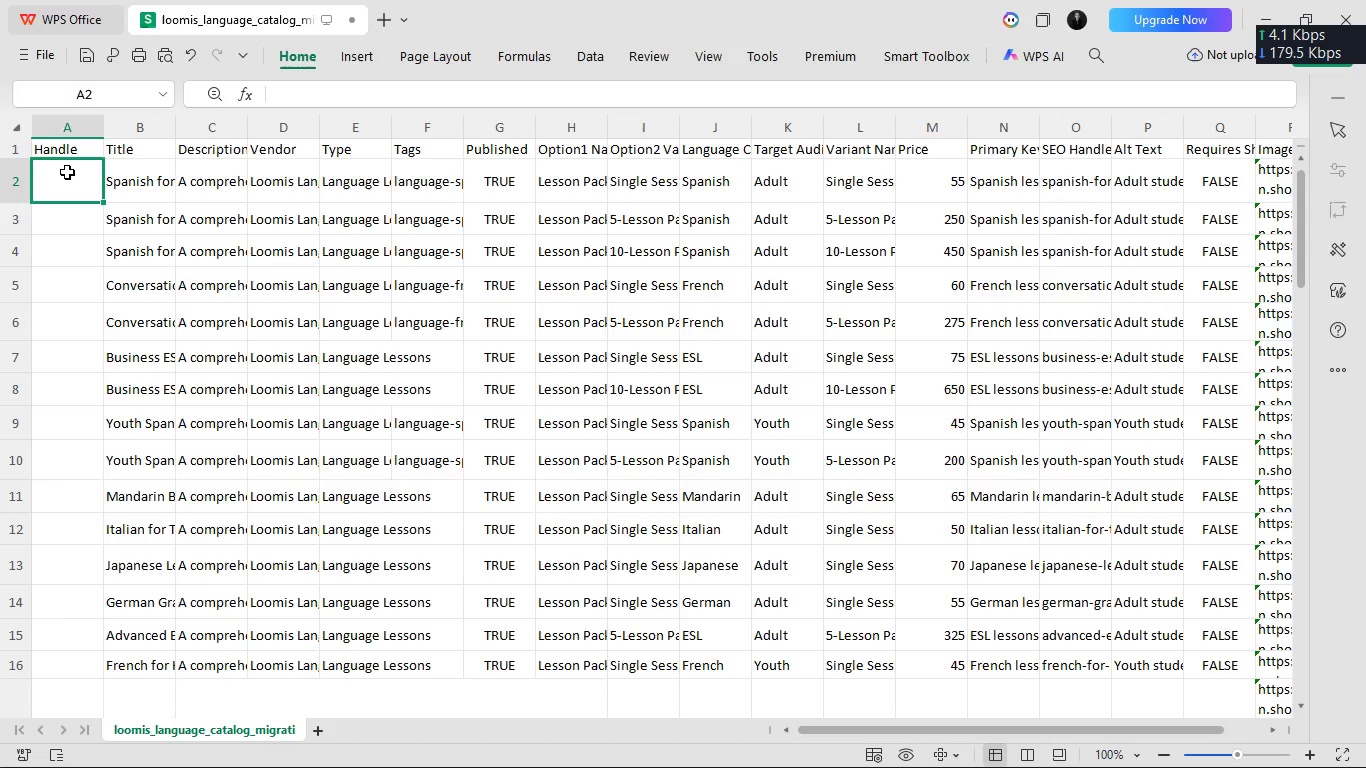 
double_click([67, 171])
 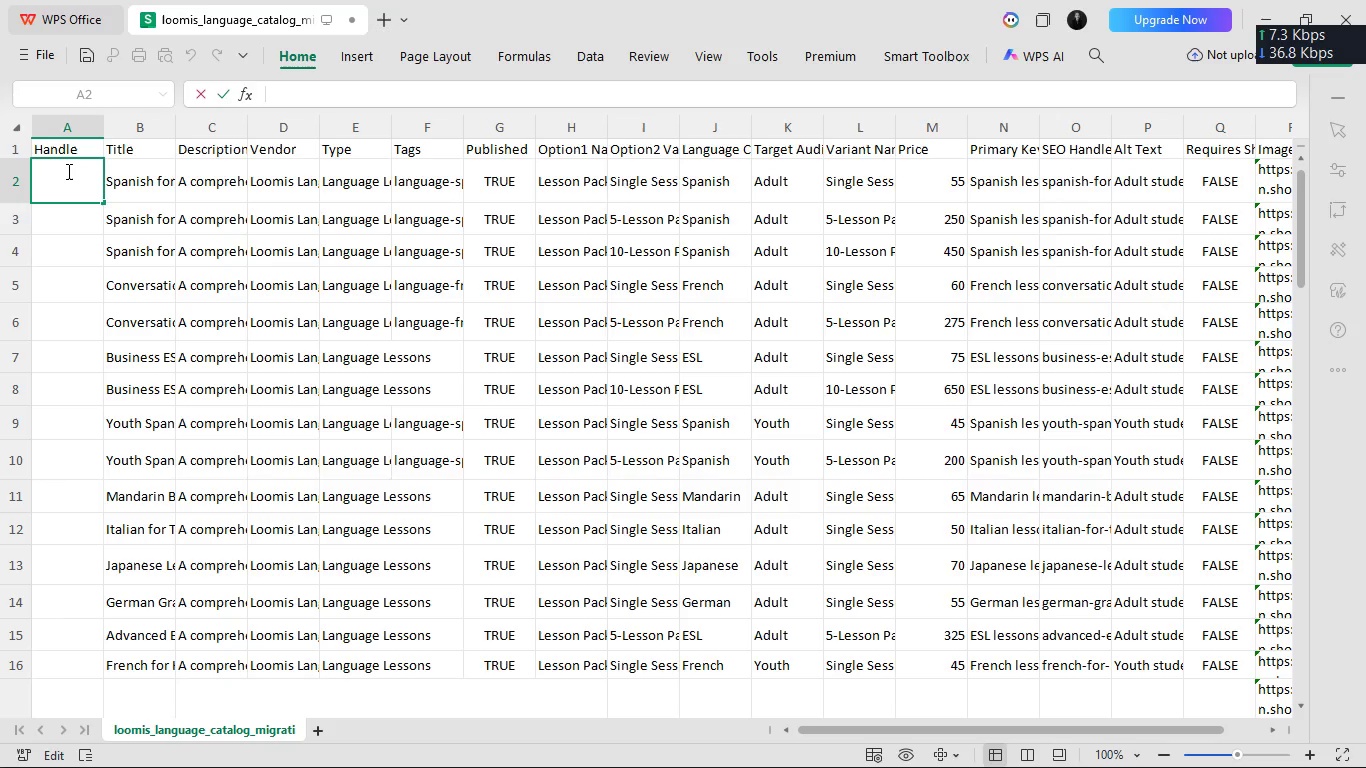 
type(spanish-for-beginners-adult)
 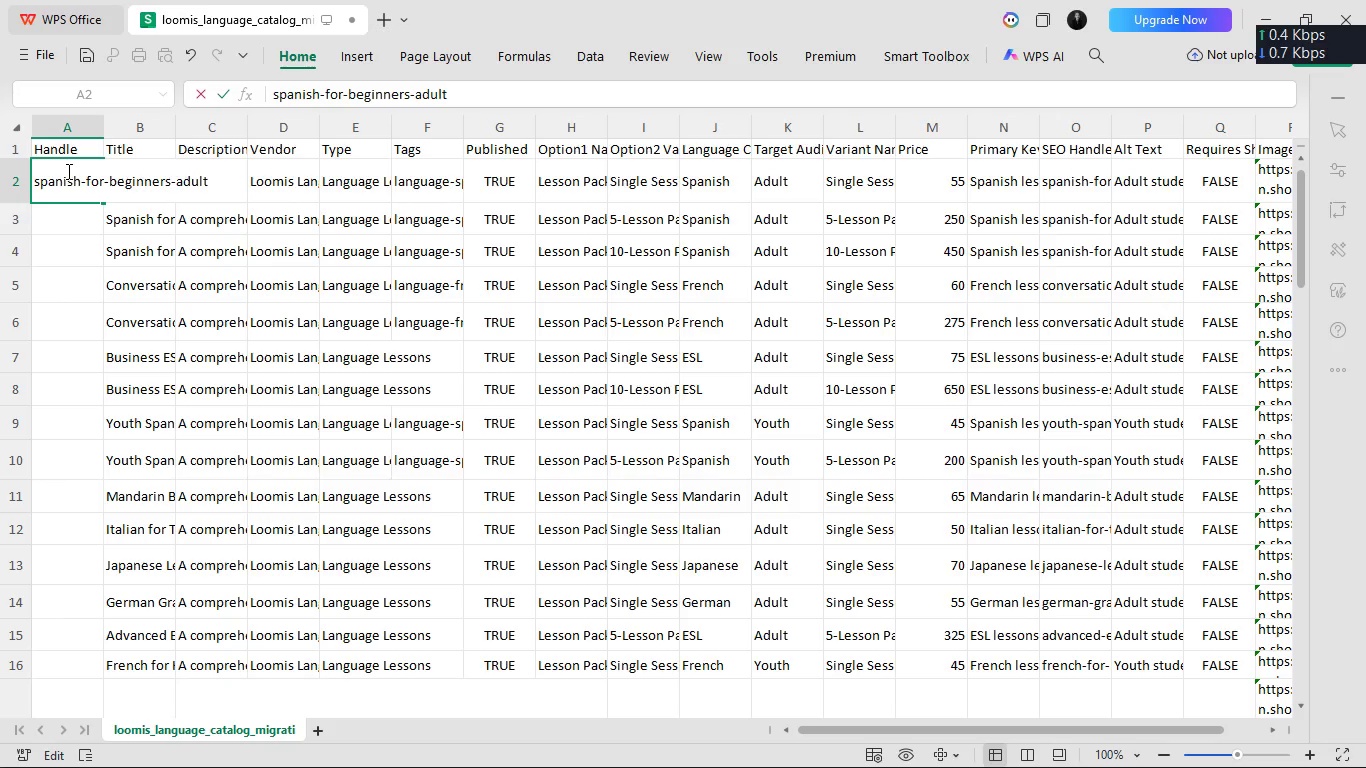 
key(Enter)
 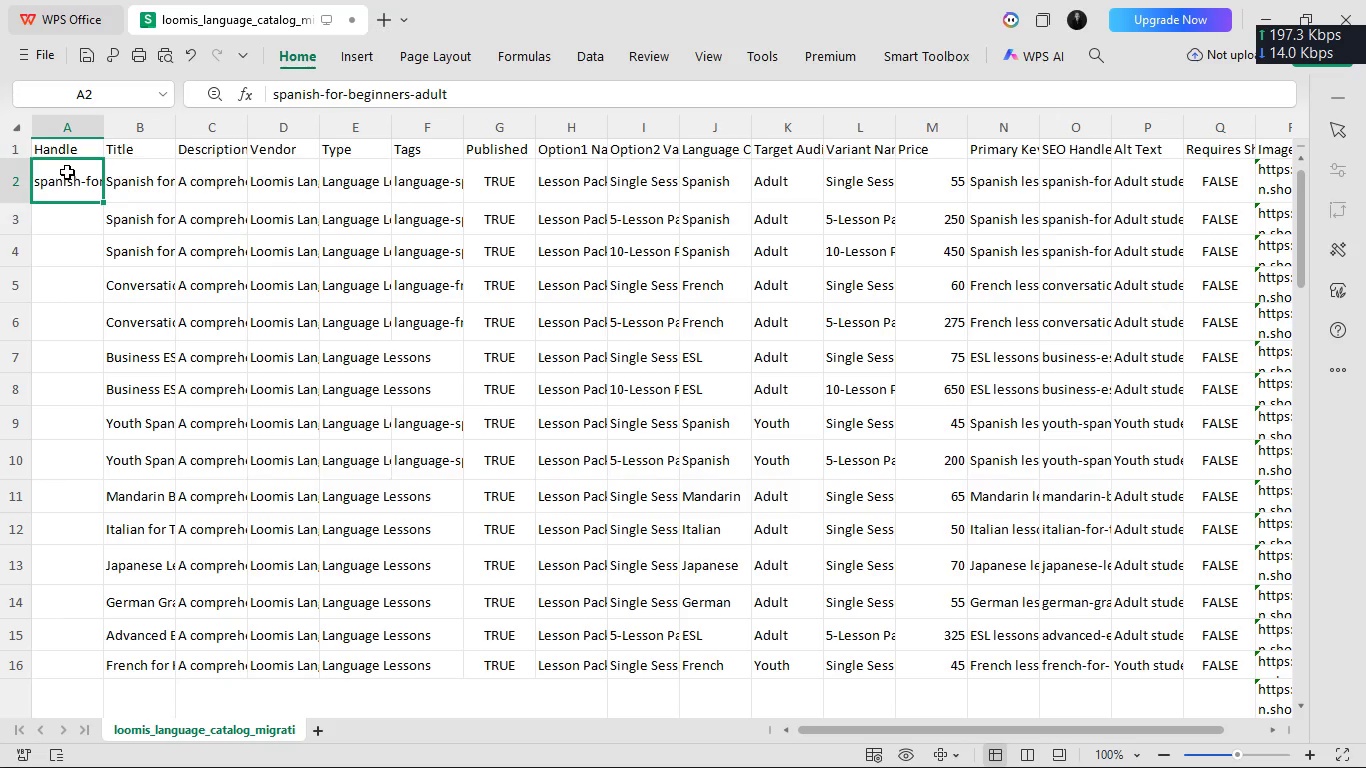 
double_click([67, 171])
 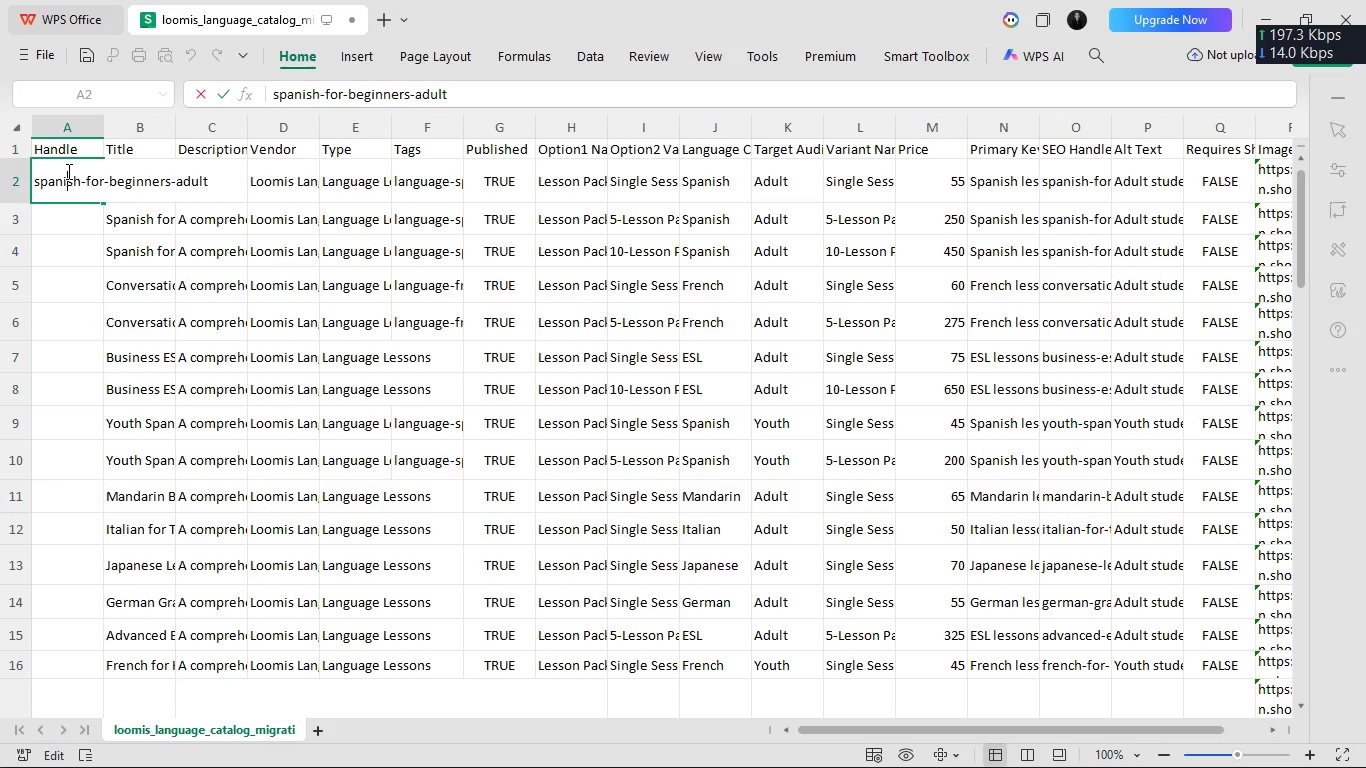 
triple_click([67, 171])
 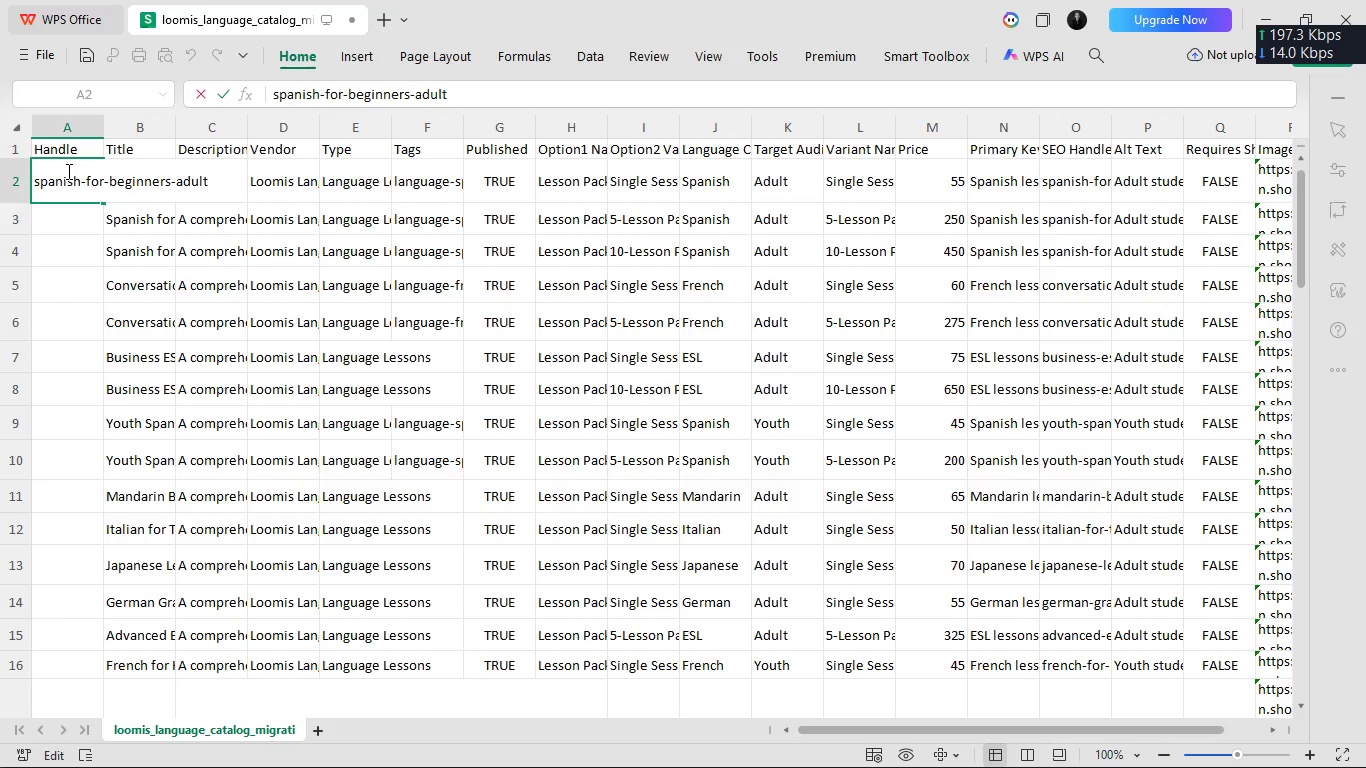 
key(Control+A)
 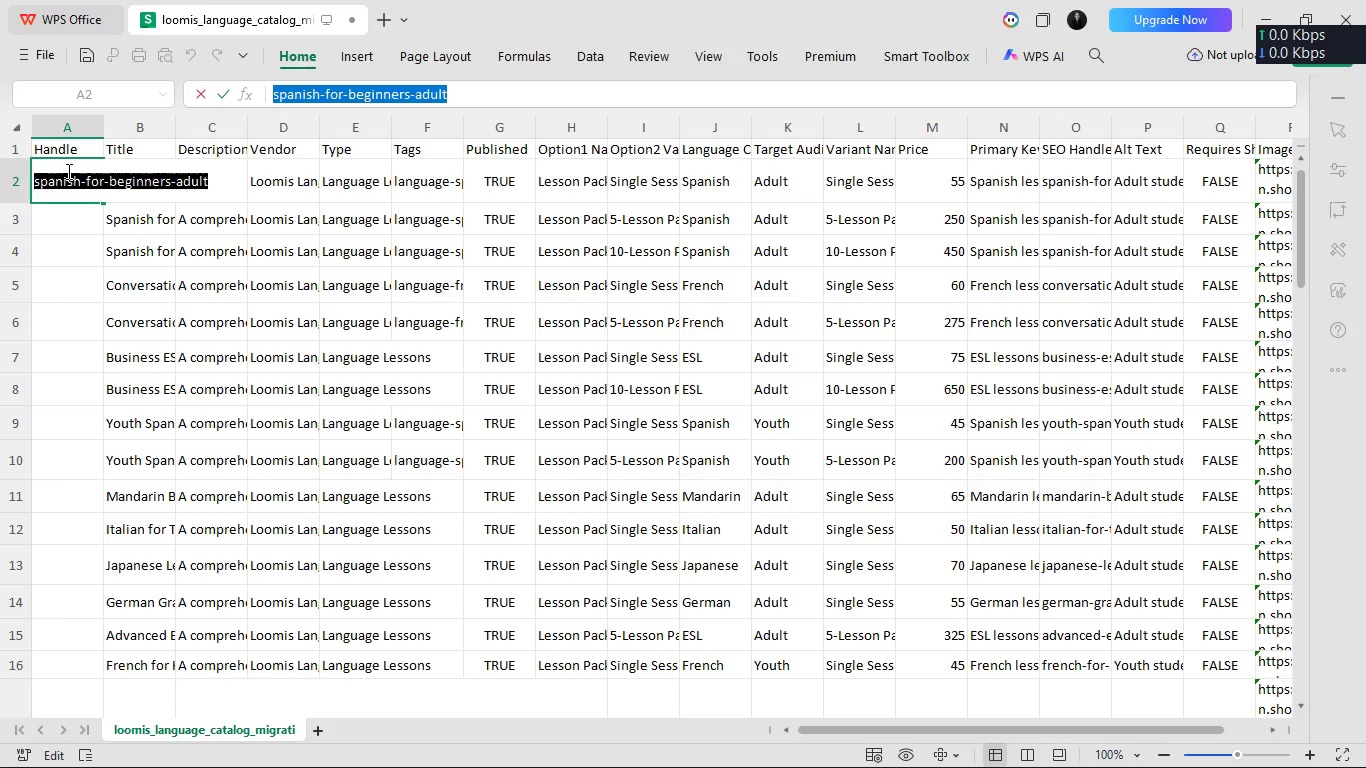 
key(Control+C)
 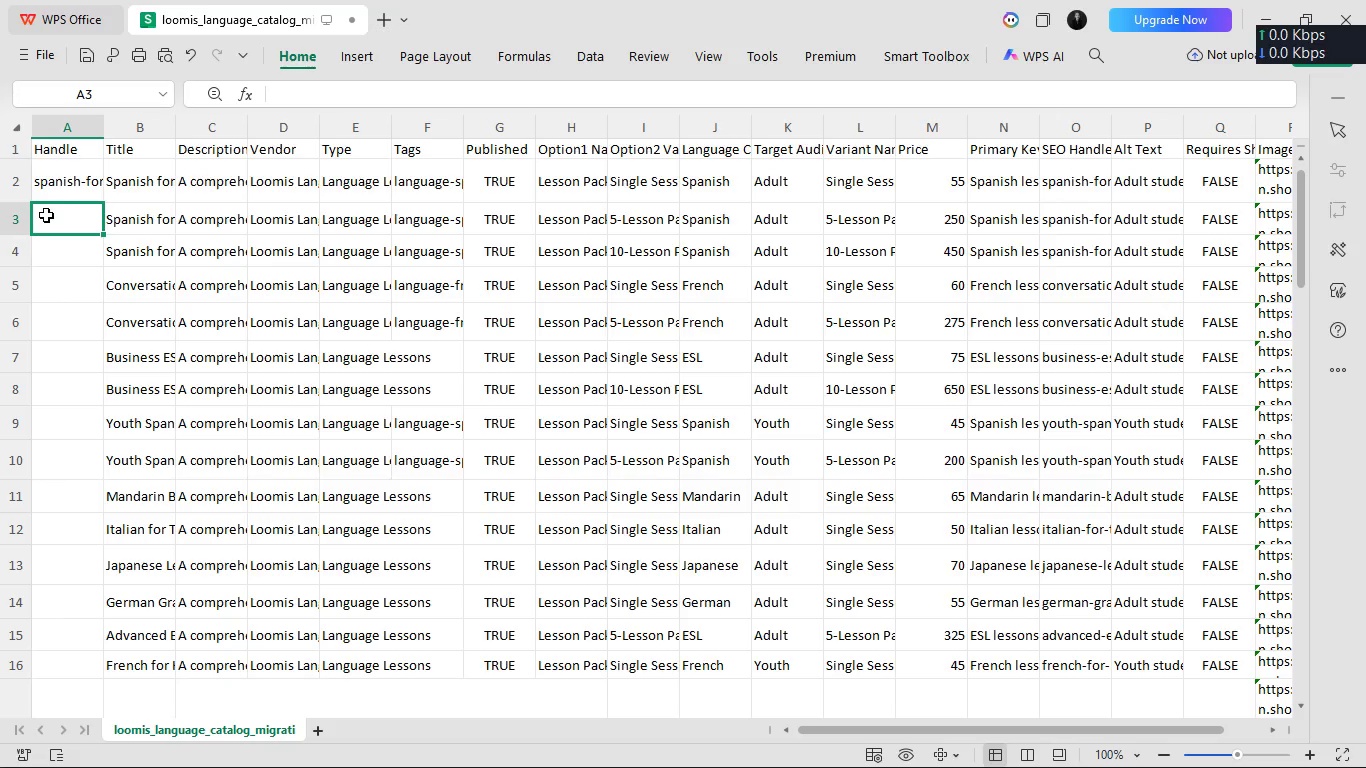 
left_click([82, 160])
 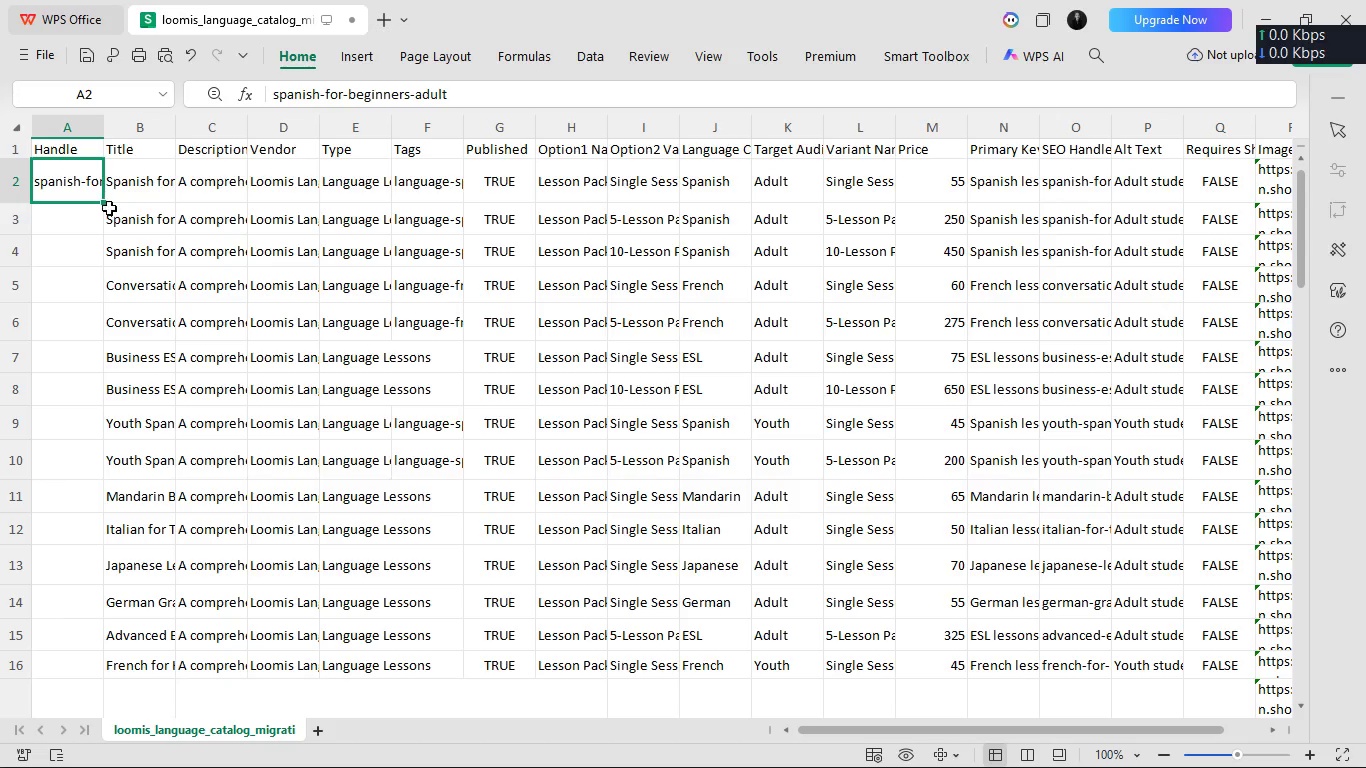 
left_click_drag(start_coordinate=[103, 201], to_coordinate=[98, 259])
 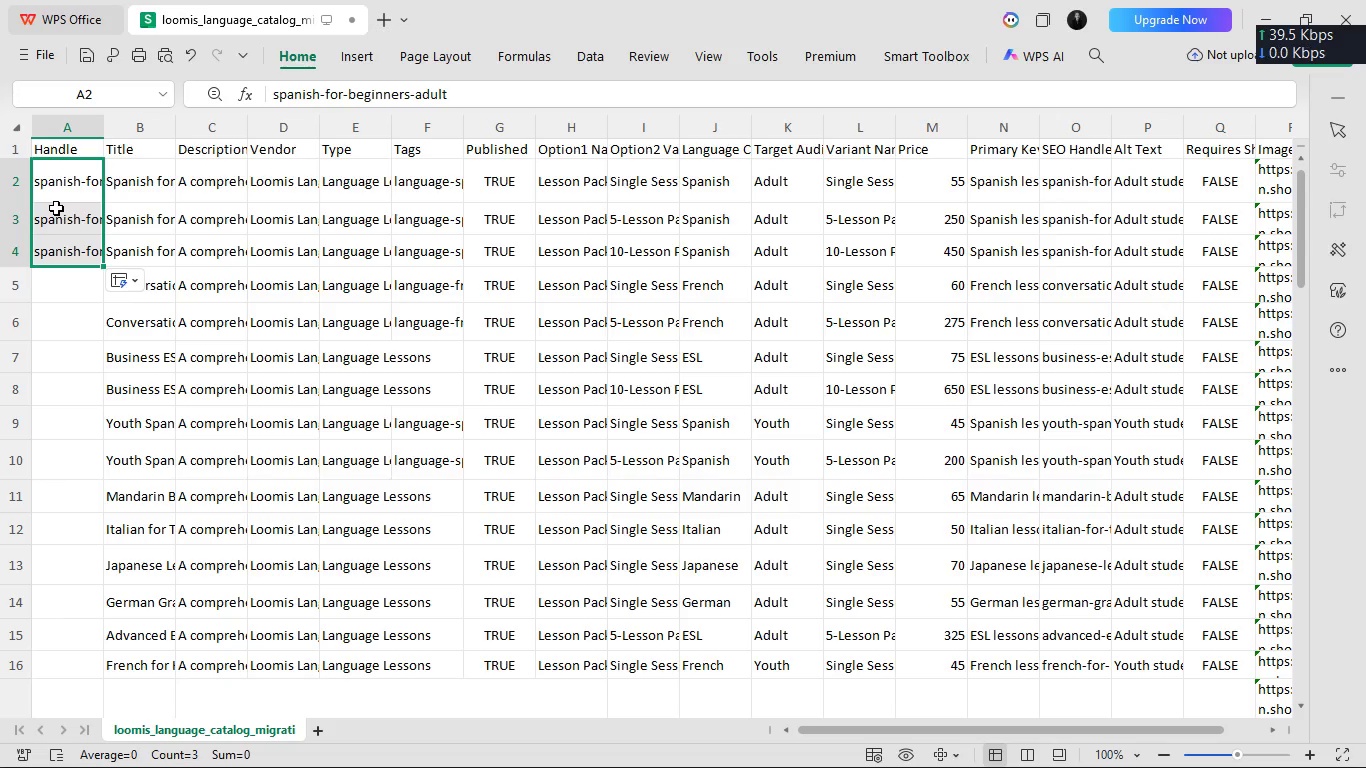 
wait(7.66)
 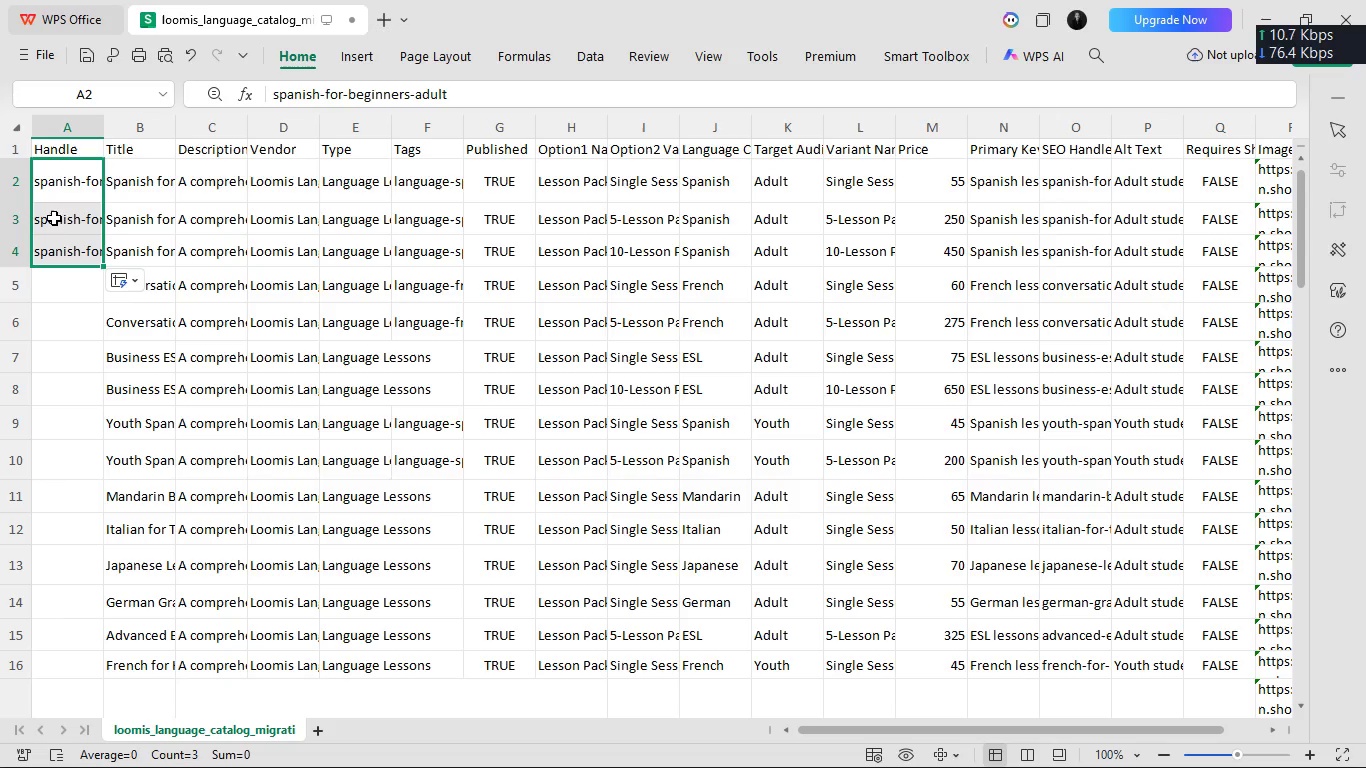 
double_click([54, 283])
 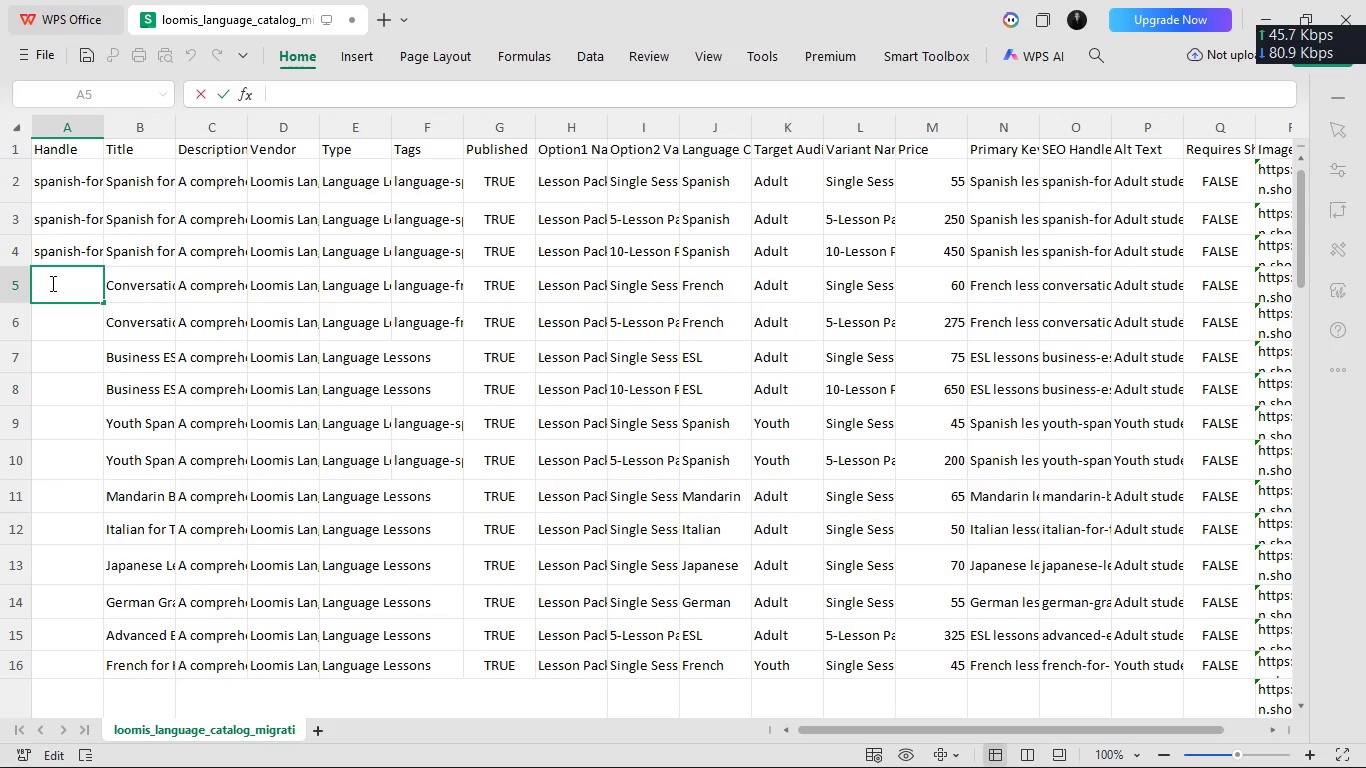 
type(conversational-french-adult)
 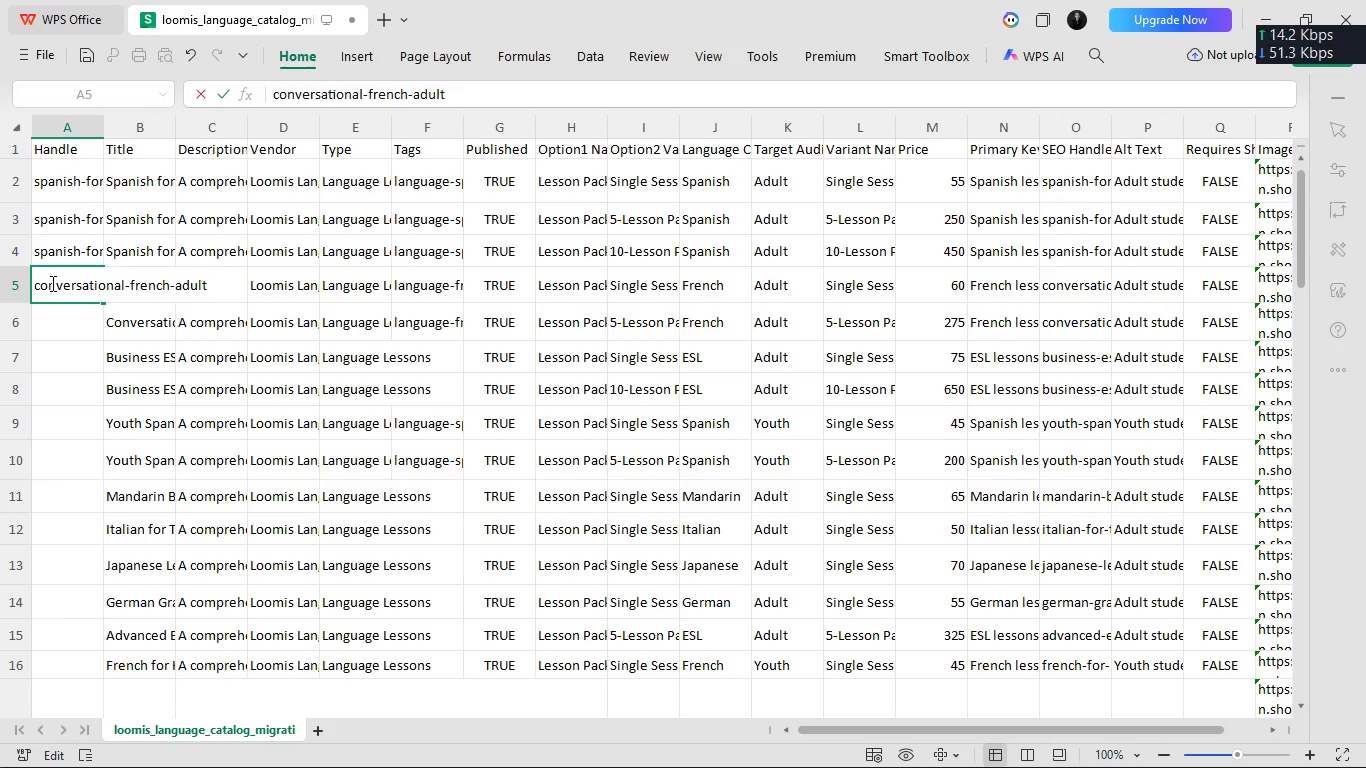 
key(Enter)
 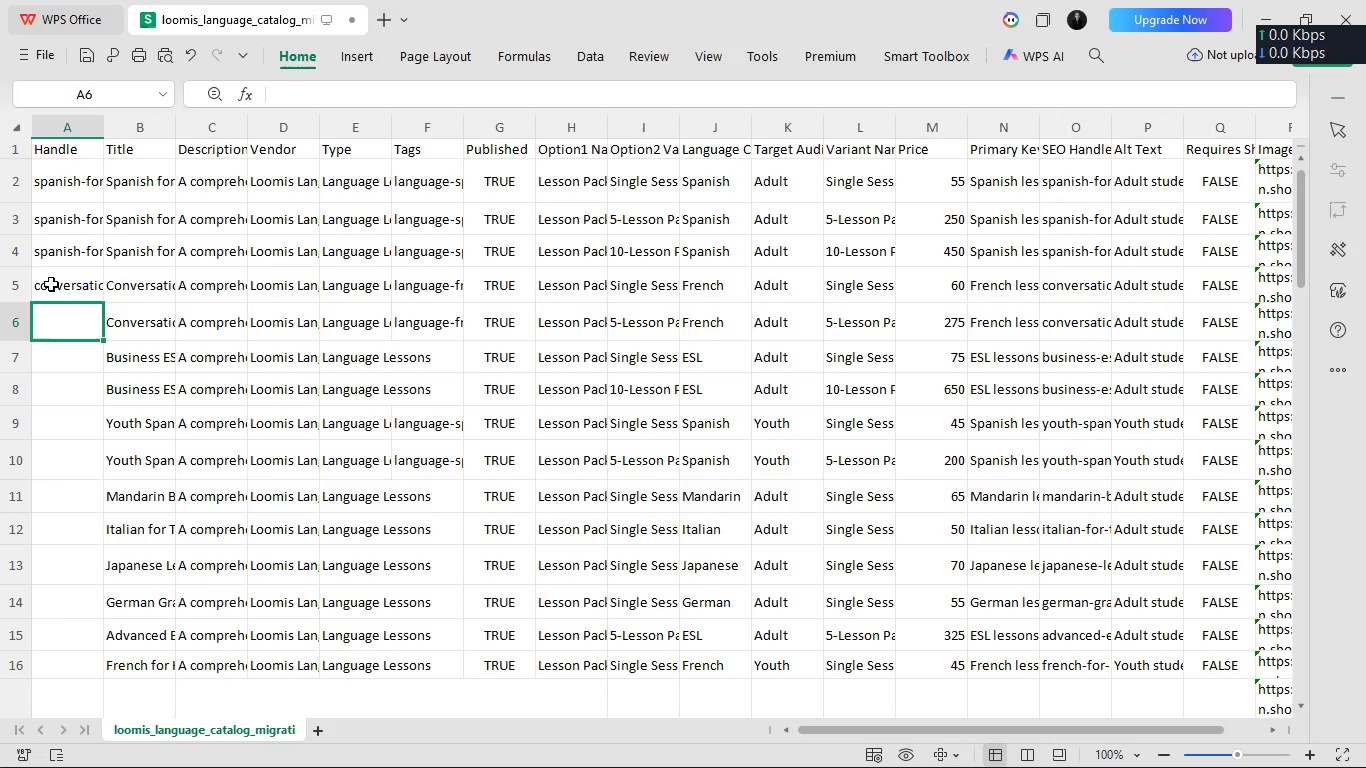 
wait(5.52)
 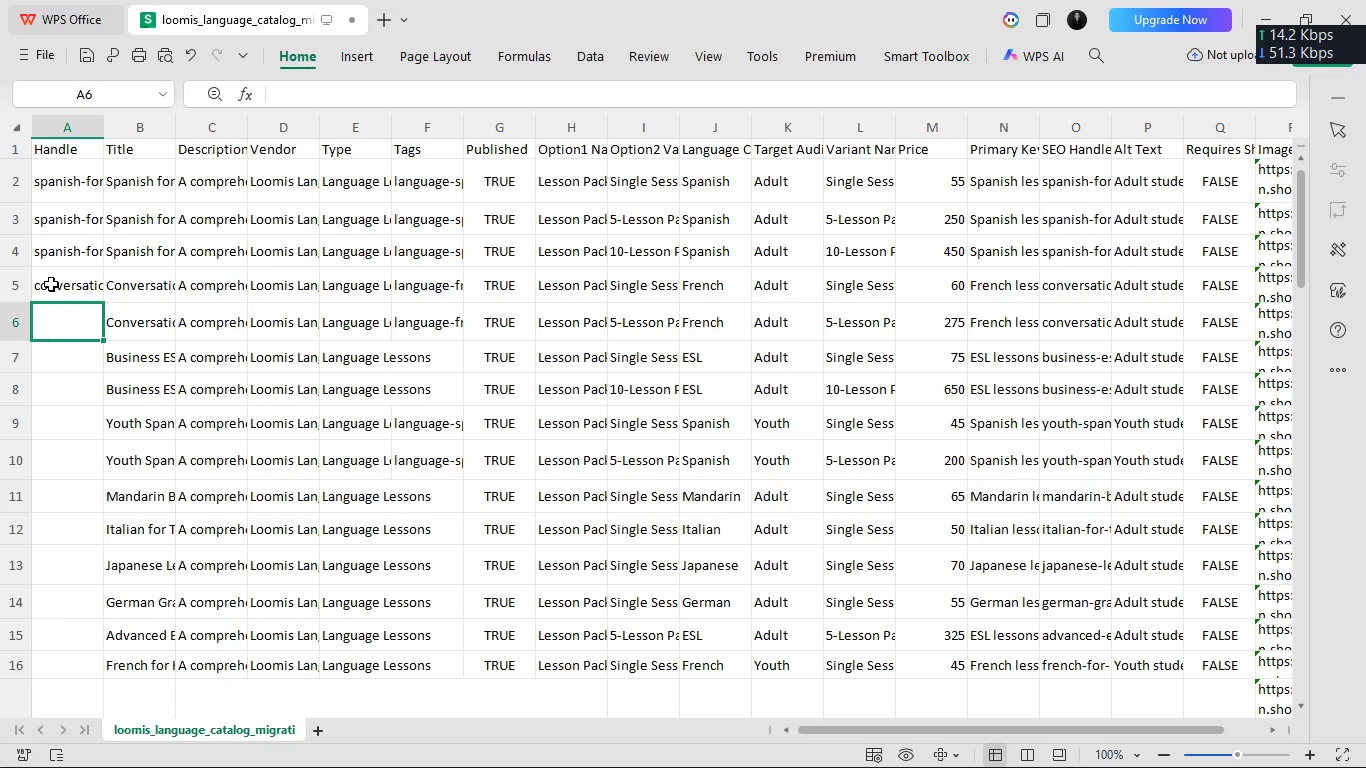 
left_click([51, 283])
 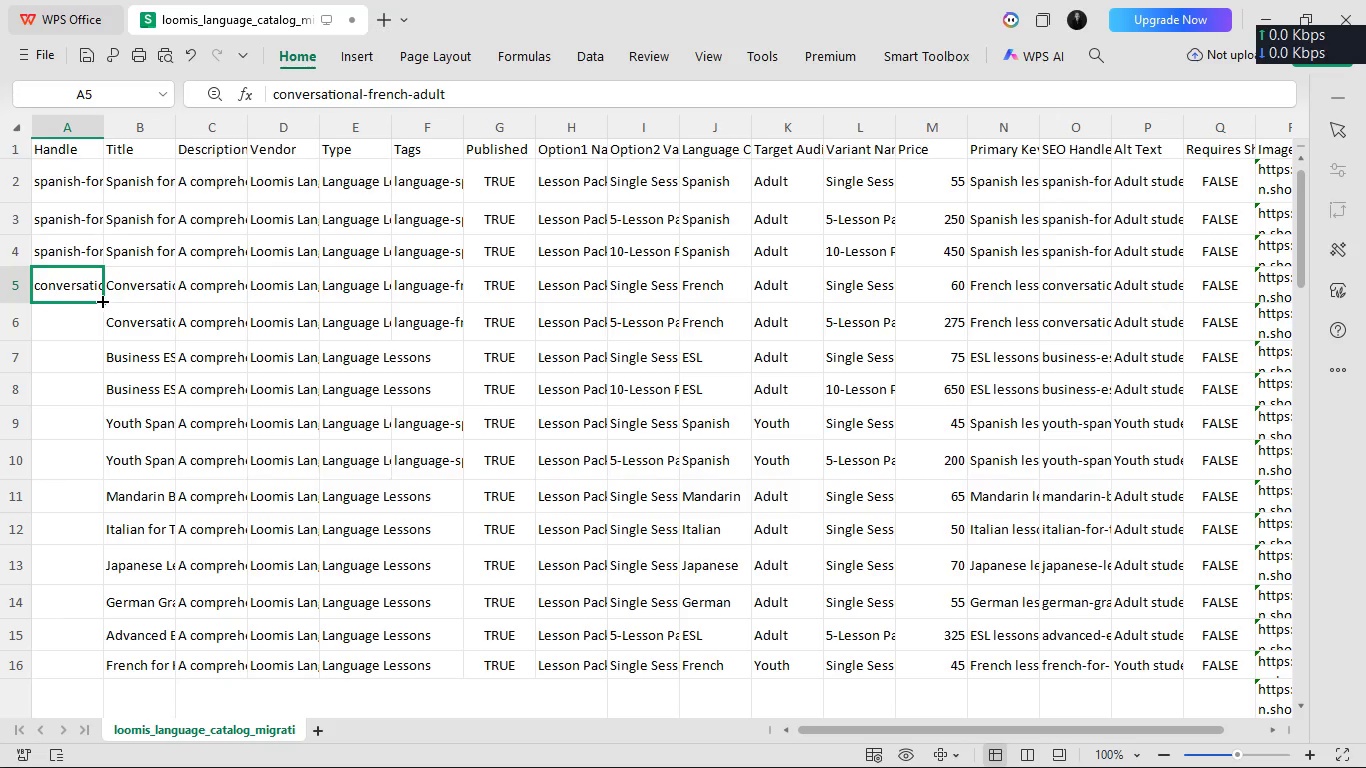 
left_click_drag(start_coordinate=[103, 302], to_coordinate=[101, 335])
 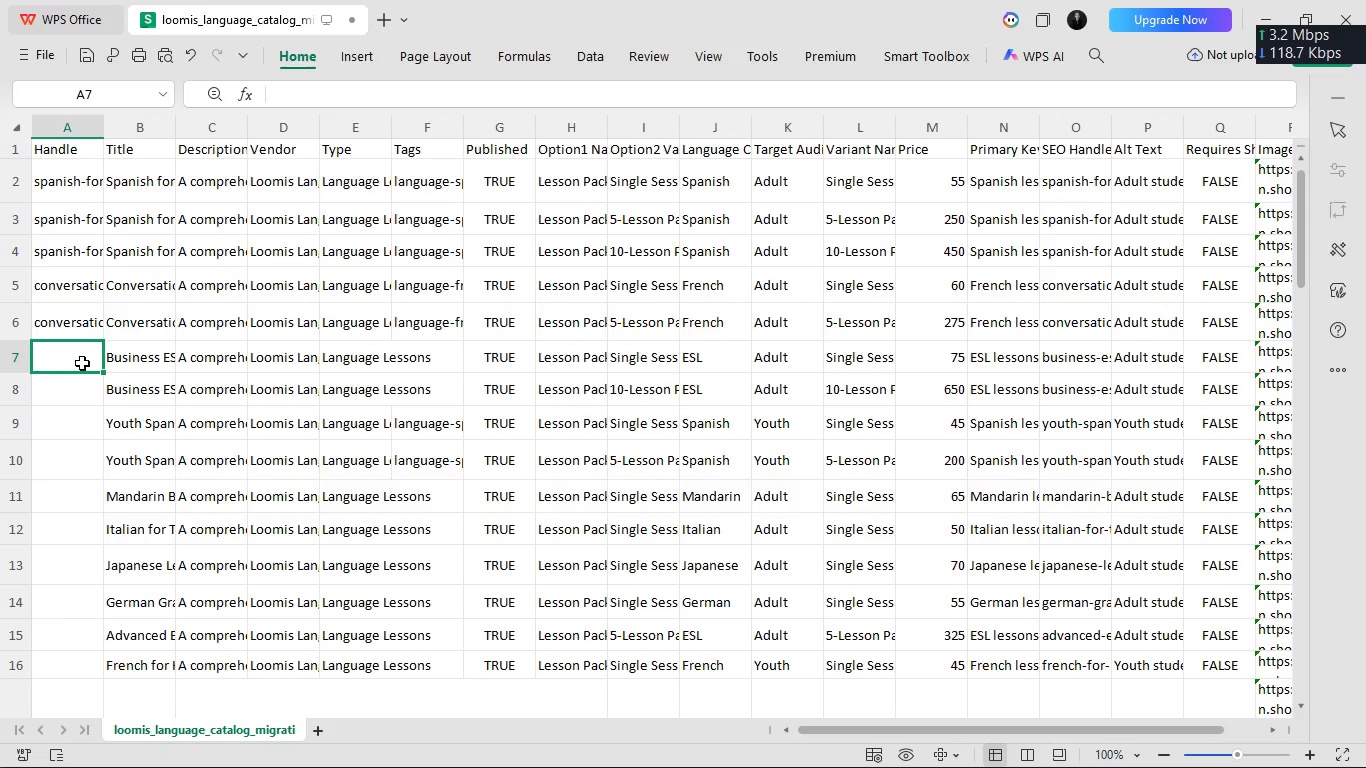 
left_click([82, 362])
 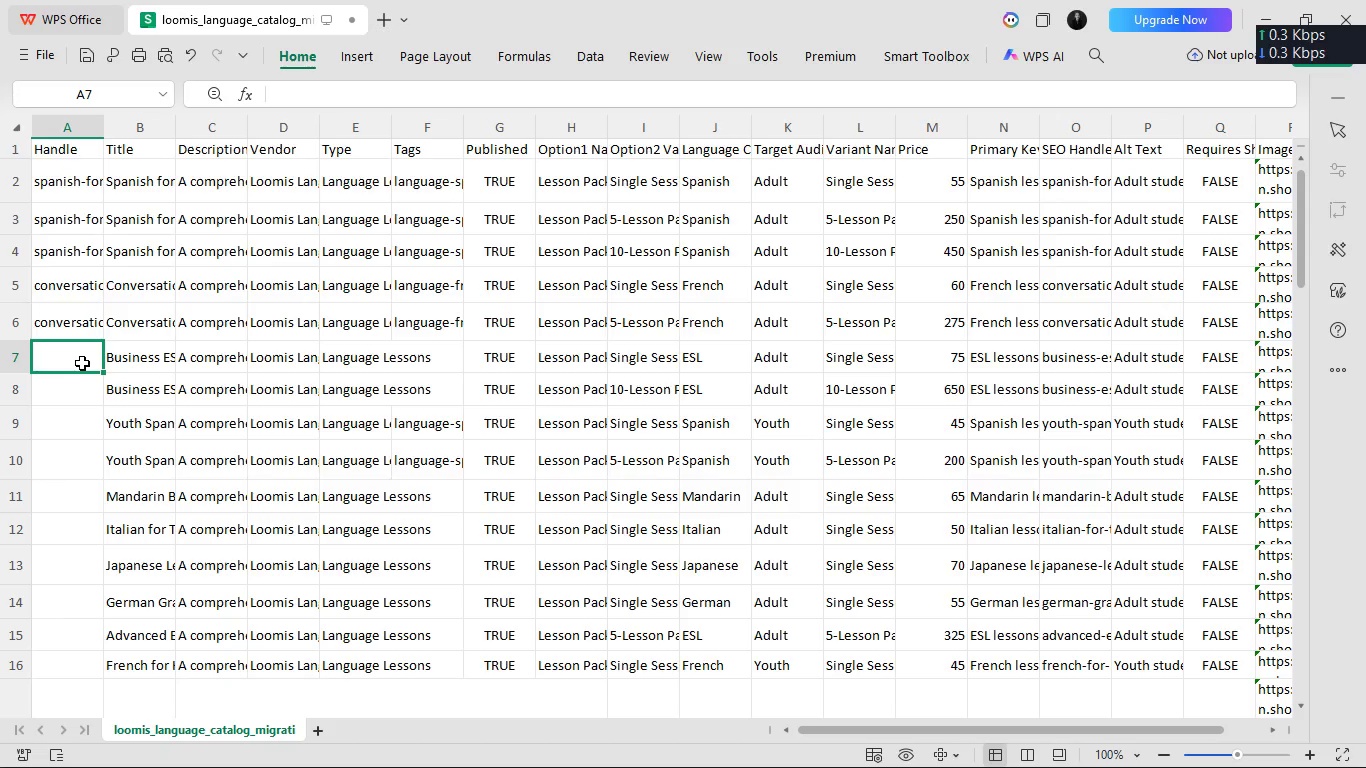 
double_click([82, 362])
 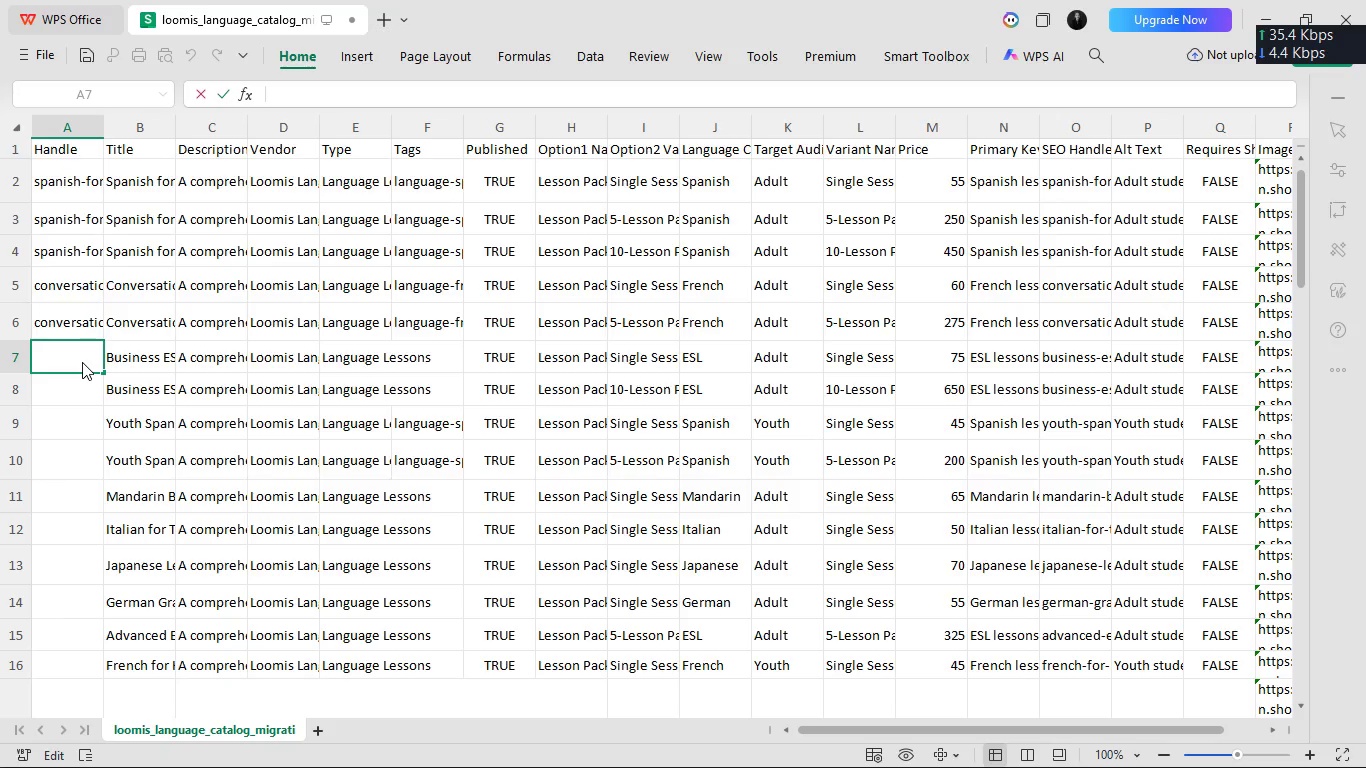 
type(business-)
 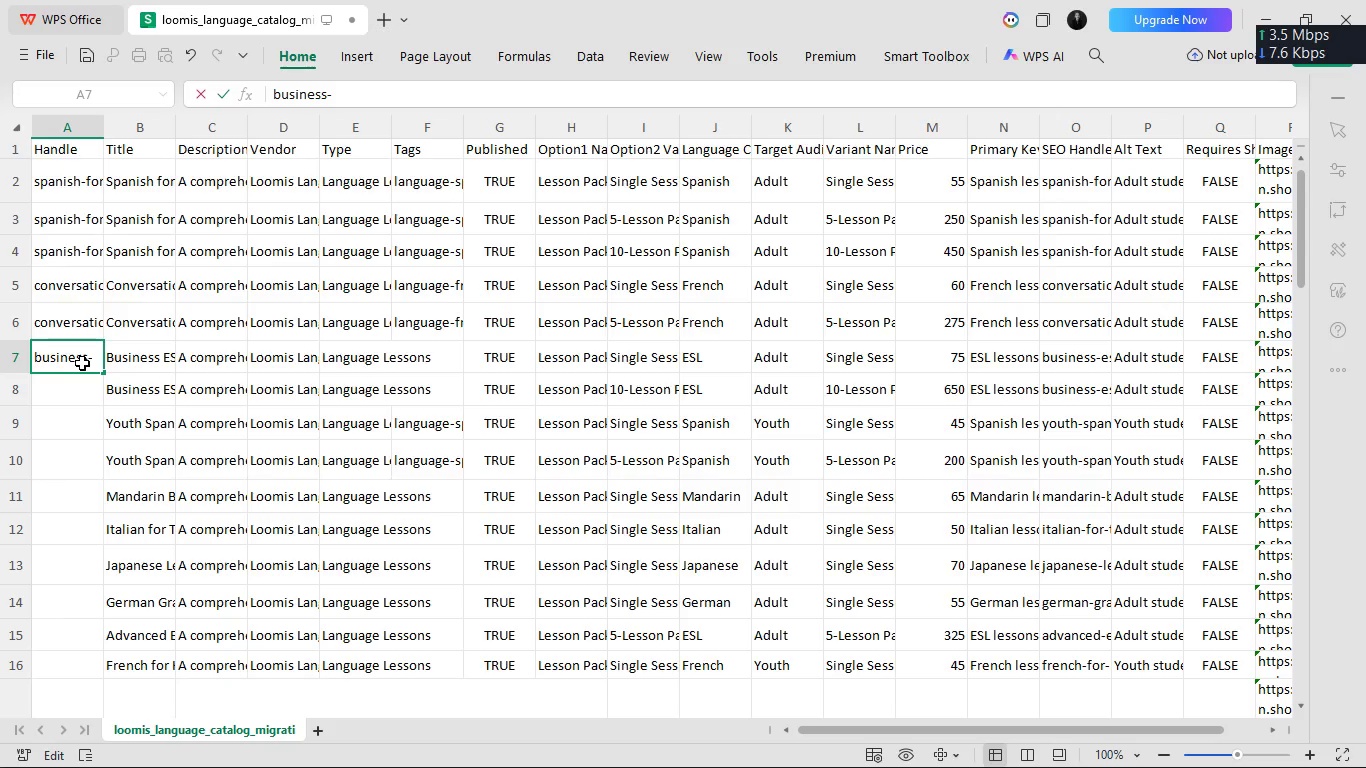 
type(esl-intensie)
 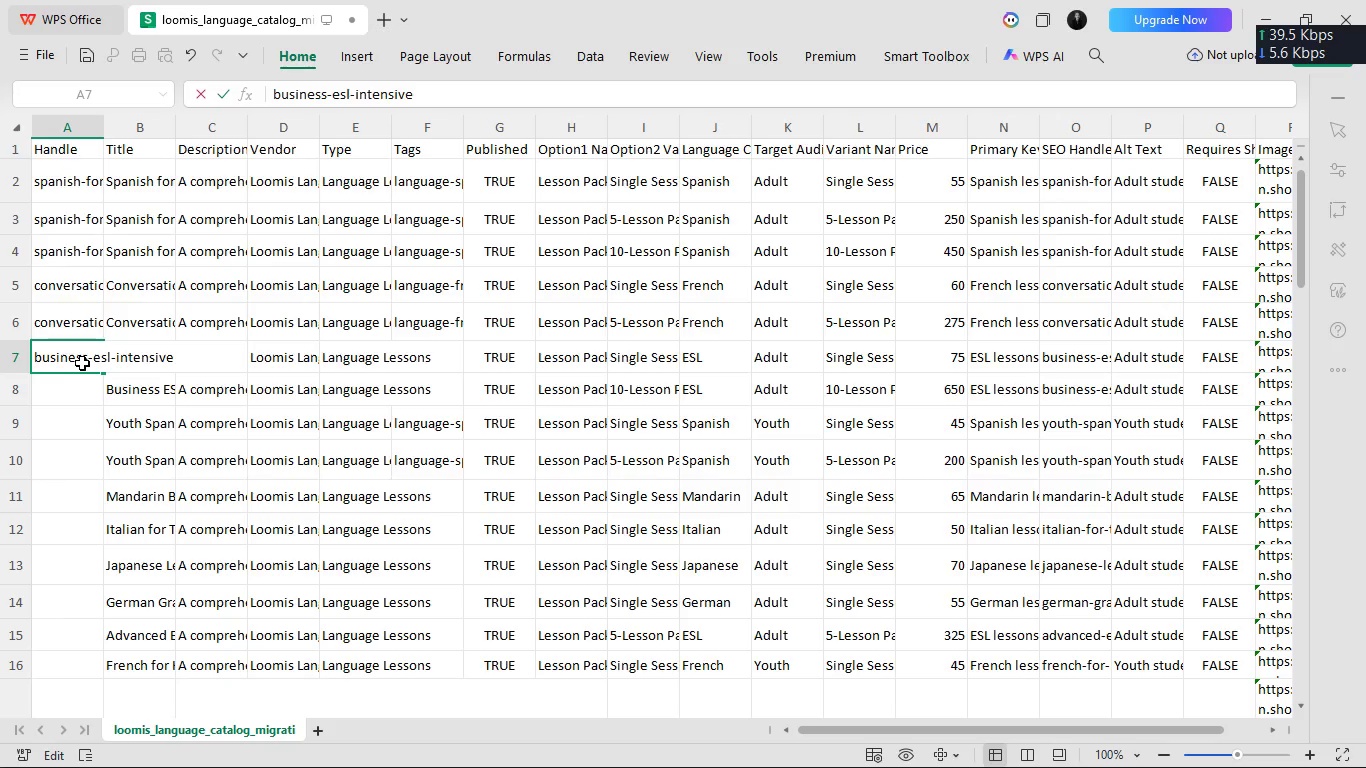 
hold_key(key=V, duration=0.39)
 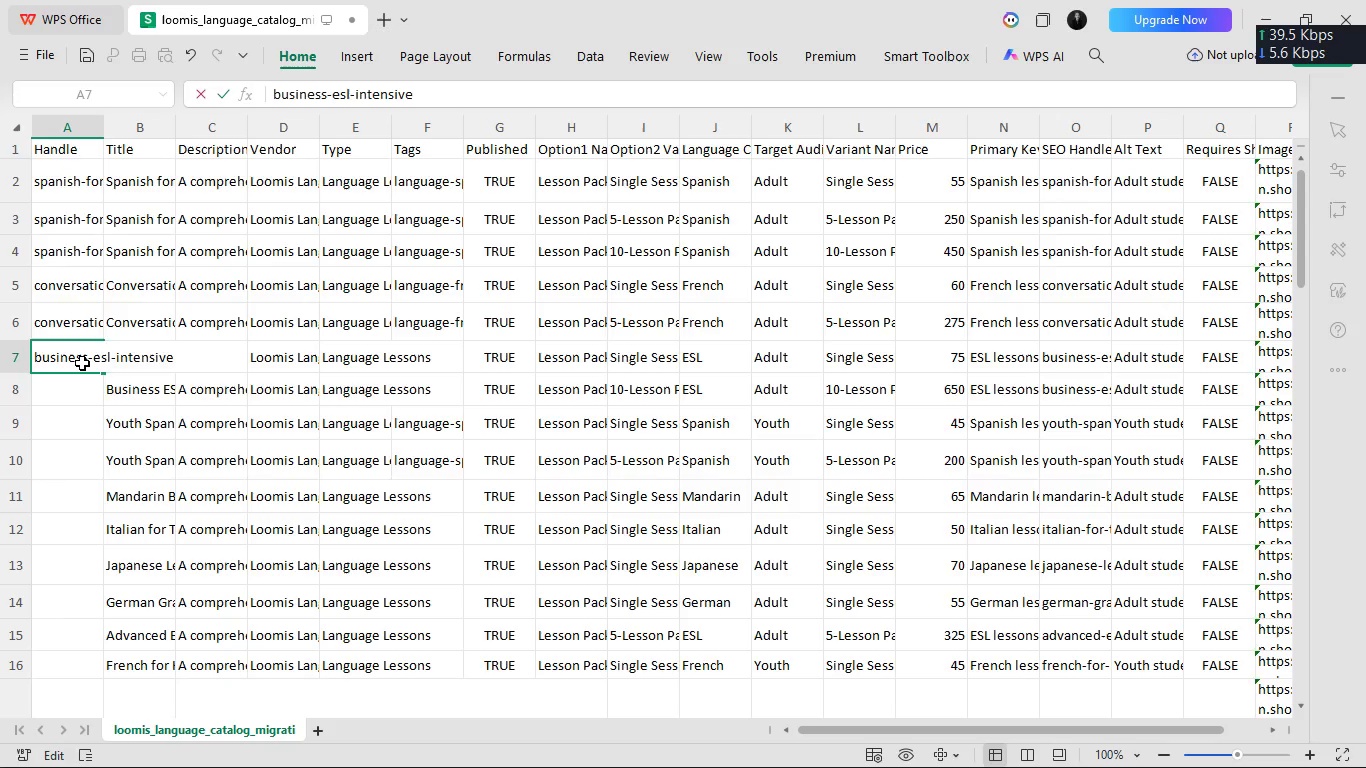 
key(Enter)
 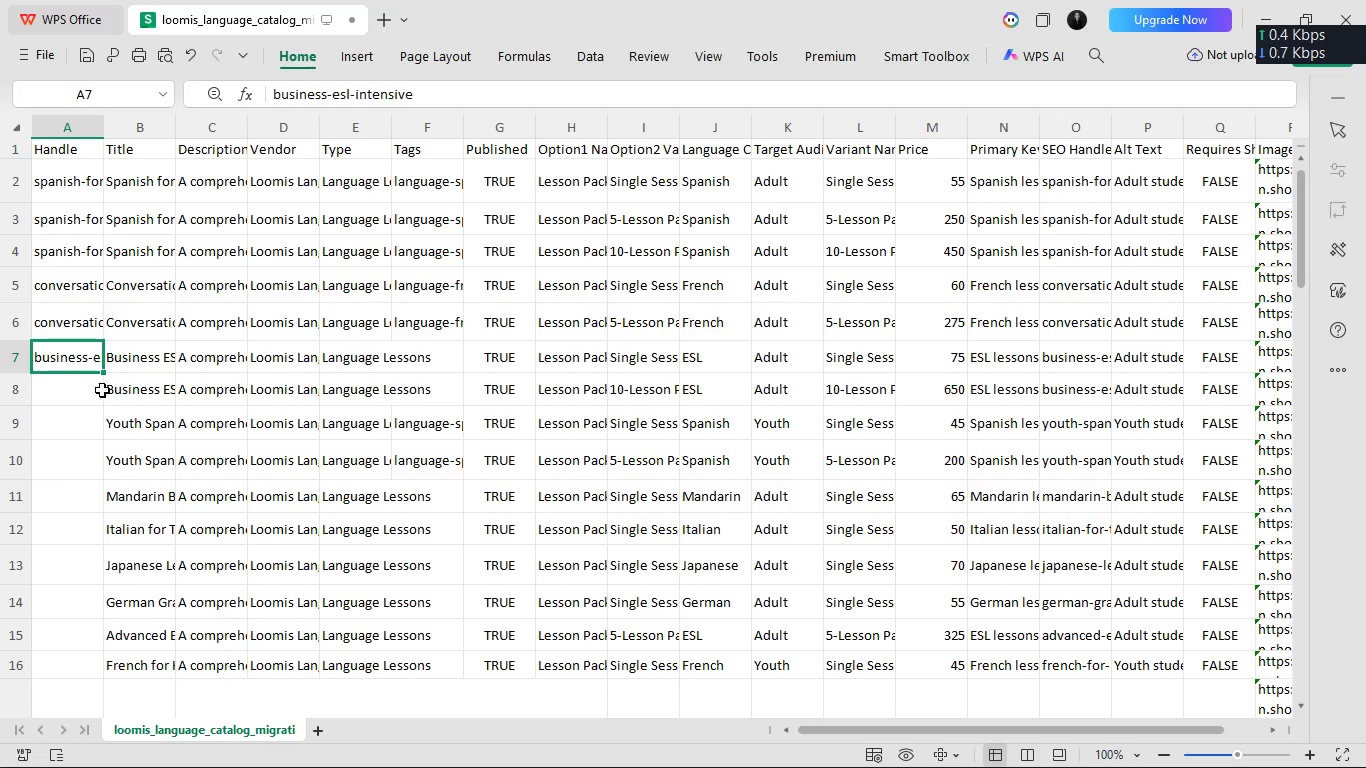 
left_click_drag(start_coordinate=[102, 370], to_coordinate=[100, 394])
 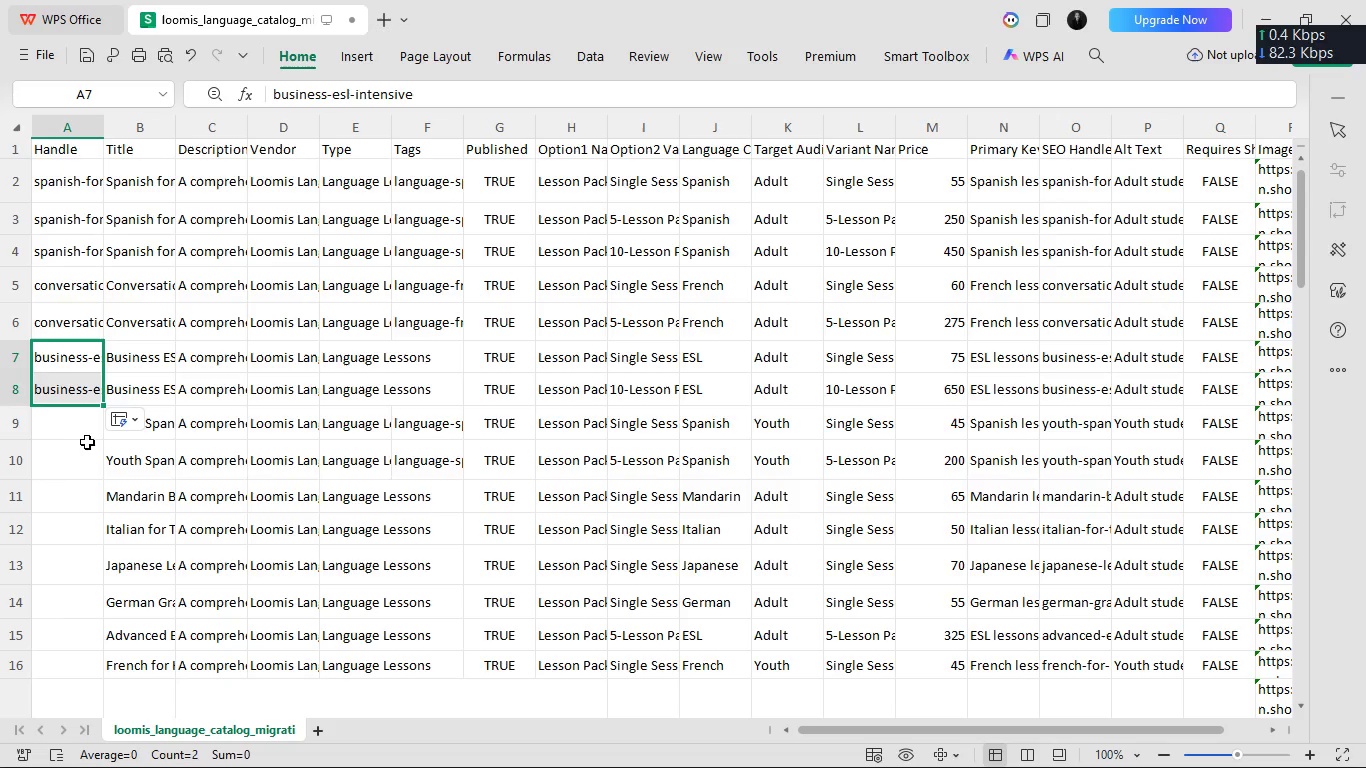 
left_click([82, 421])
 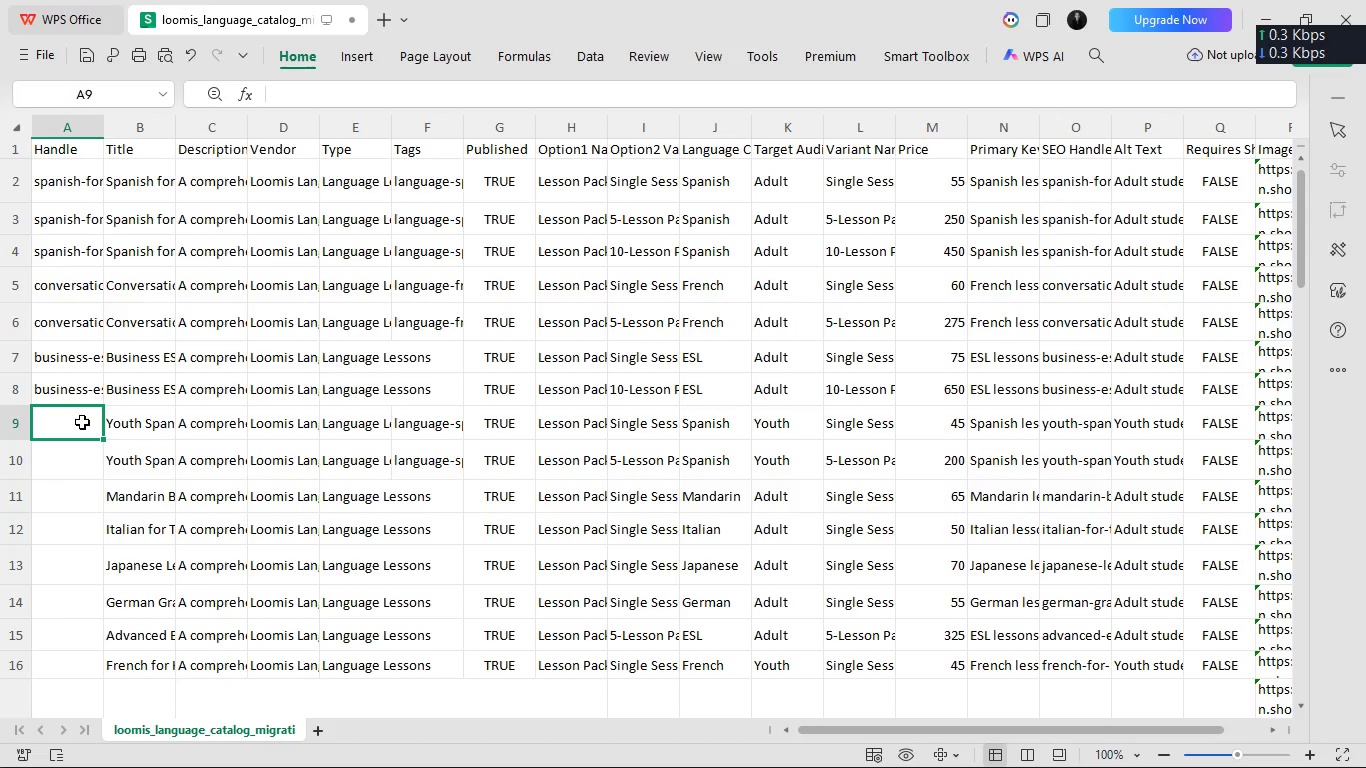 
wait(28.47)
 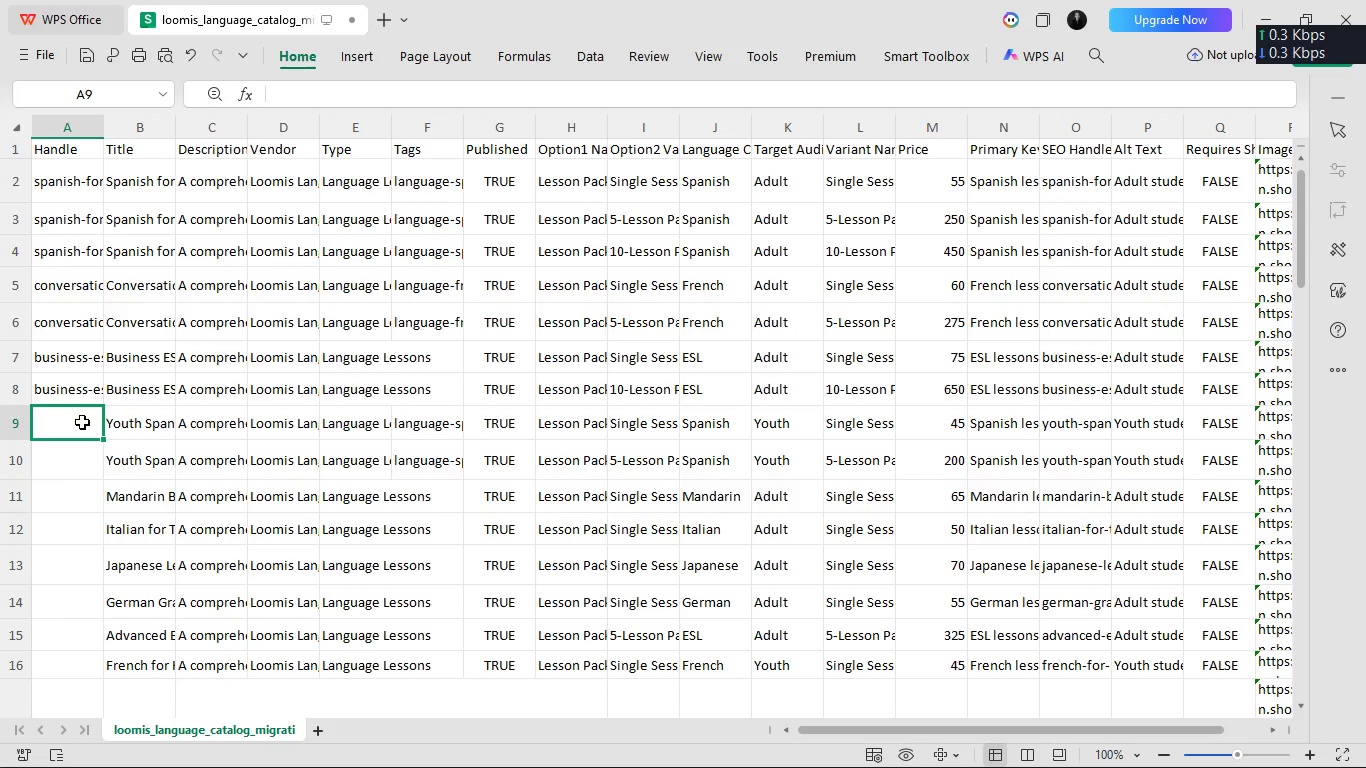 
double_click([86, 433])
 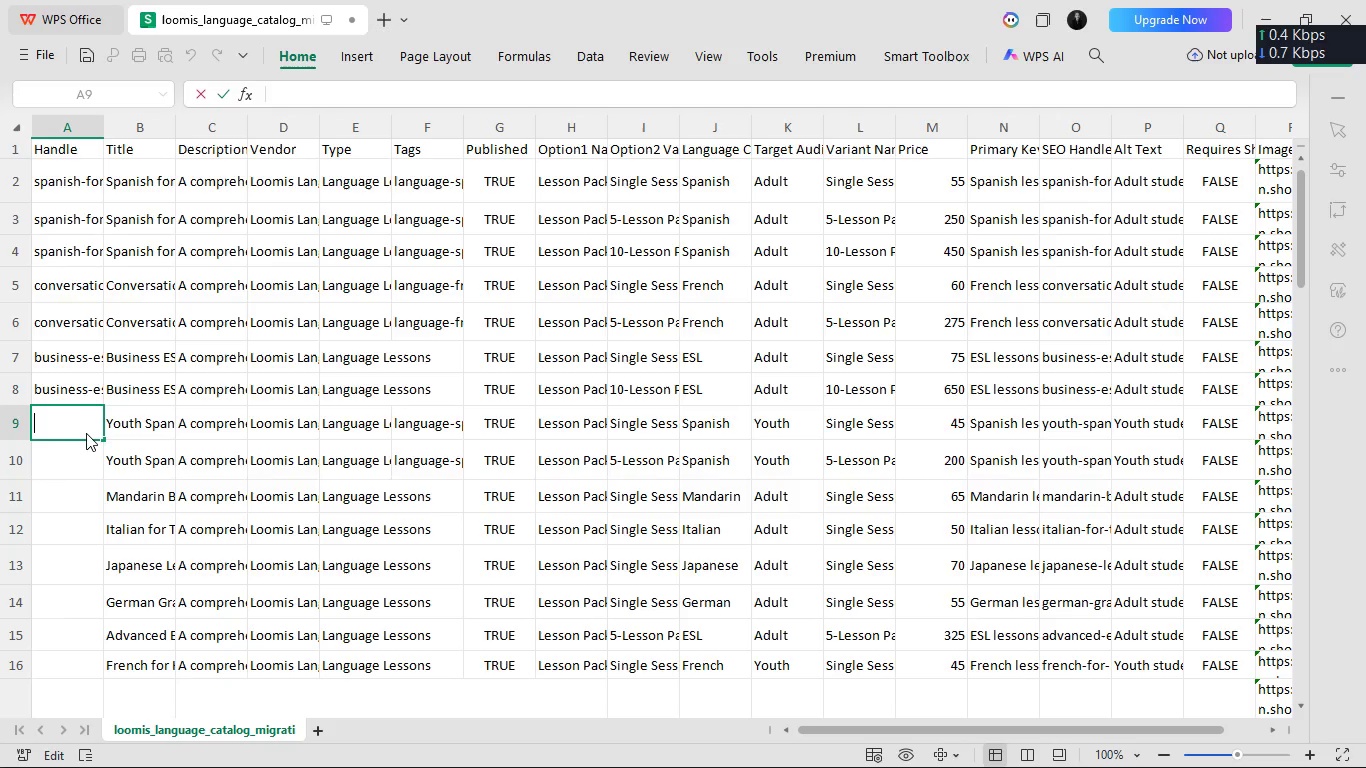 
left_click([86, 433])
 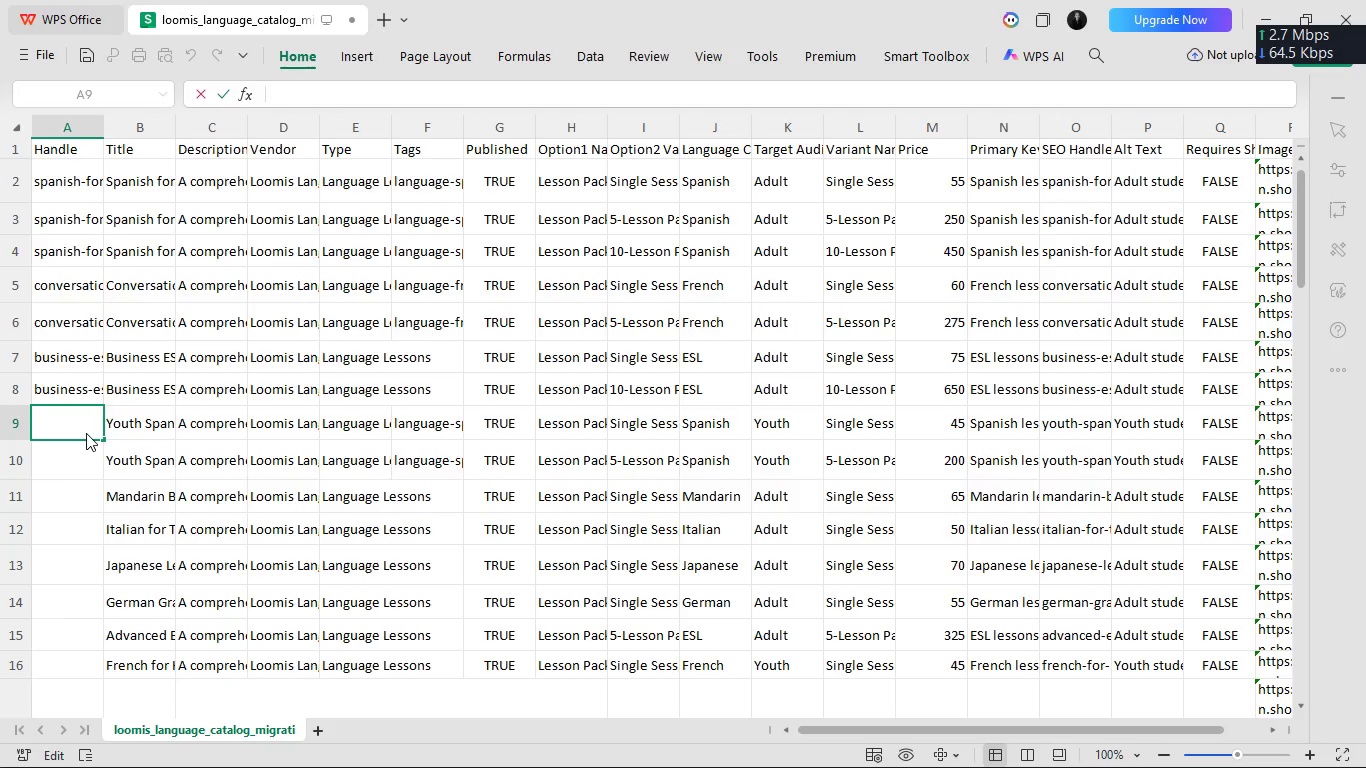 
type(you)
key(Backspace)
type(th-spanish-explorers)
 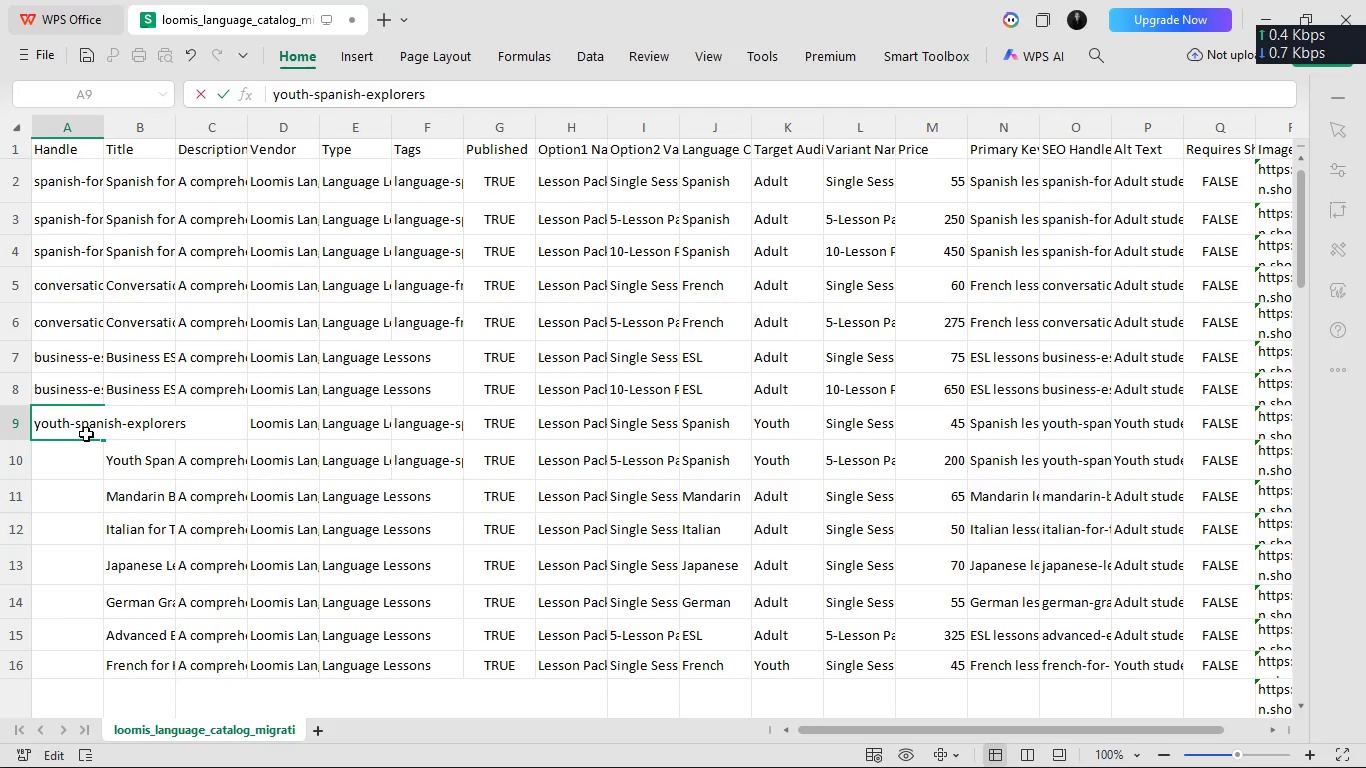 
key(Enter)
 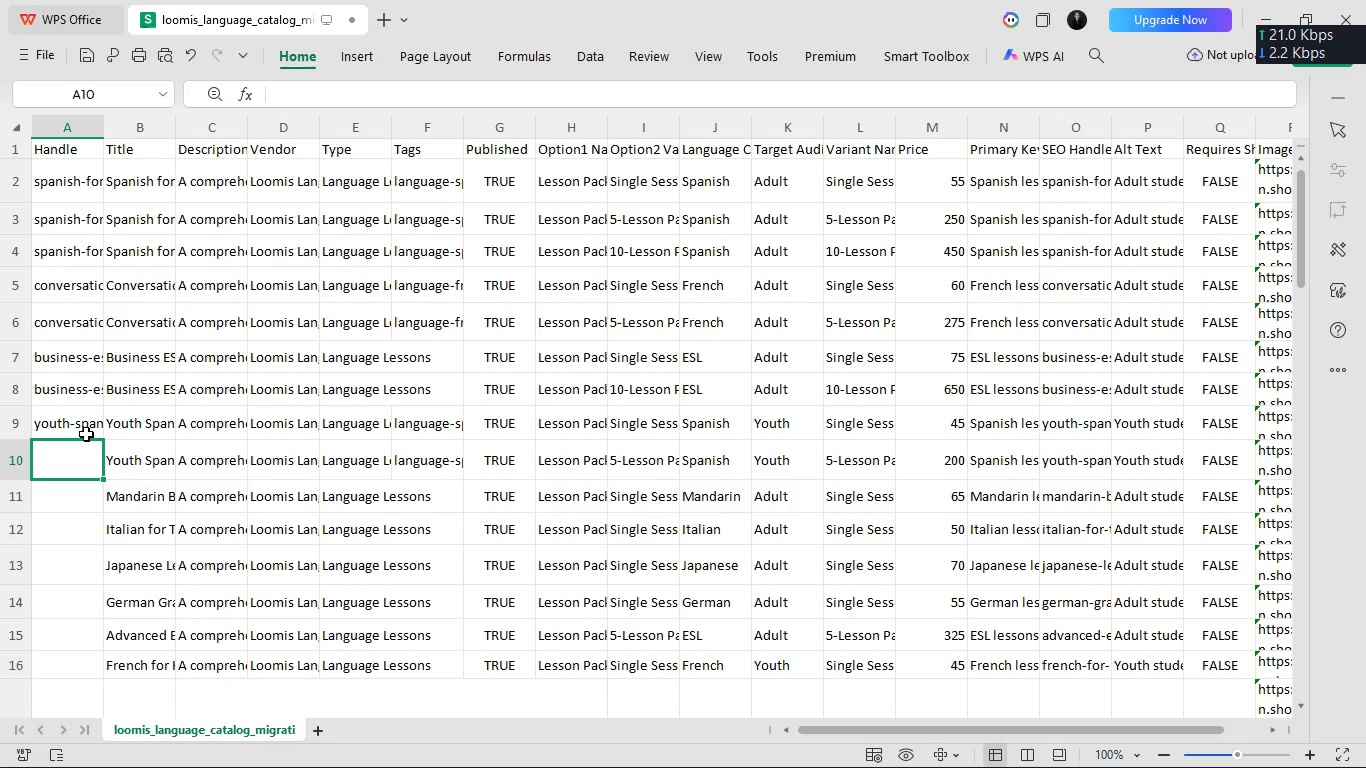 
left_click([86, 433])
 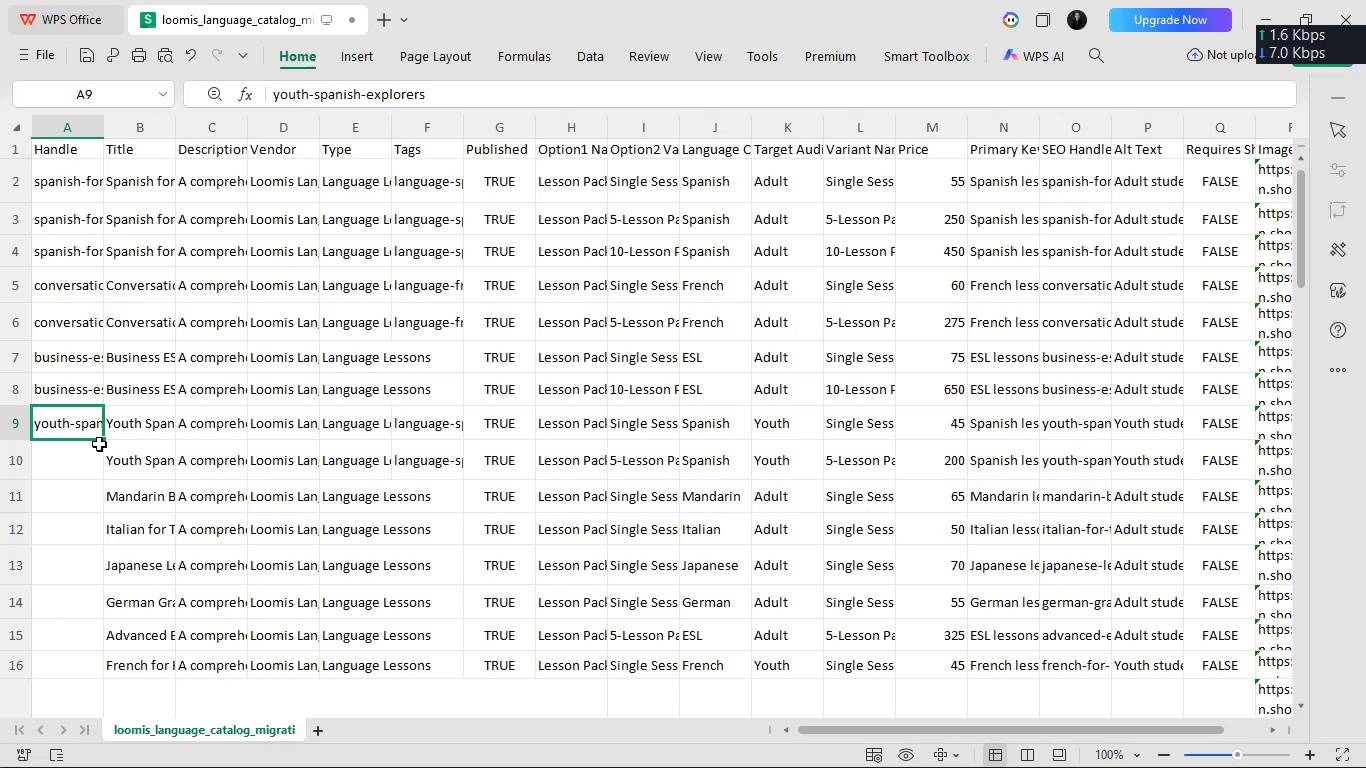 
left_click_drag(start_coordinate=[101, 440], to_coordinate=[91, 476])
 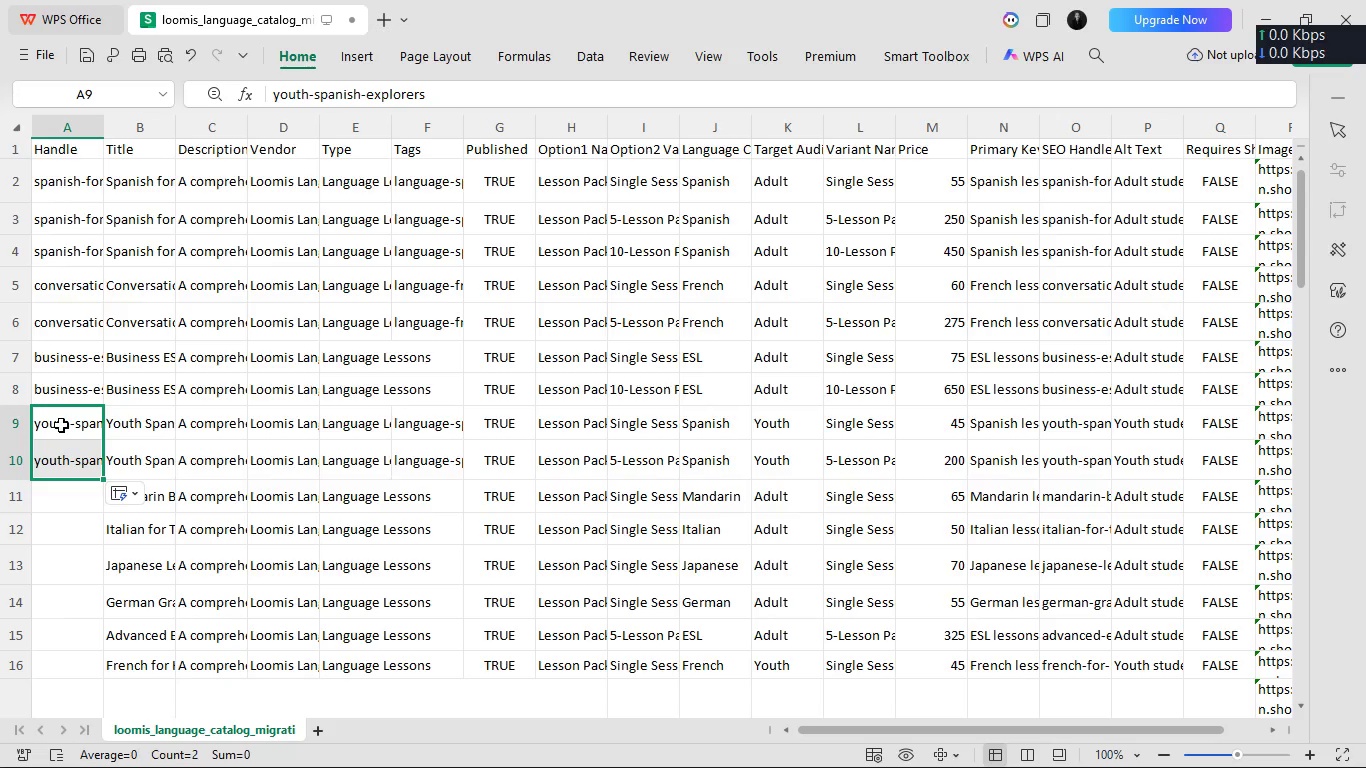 
wait(7.05)
 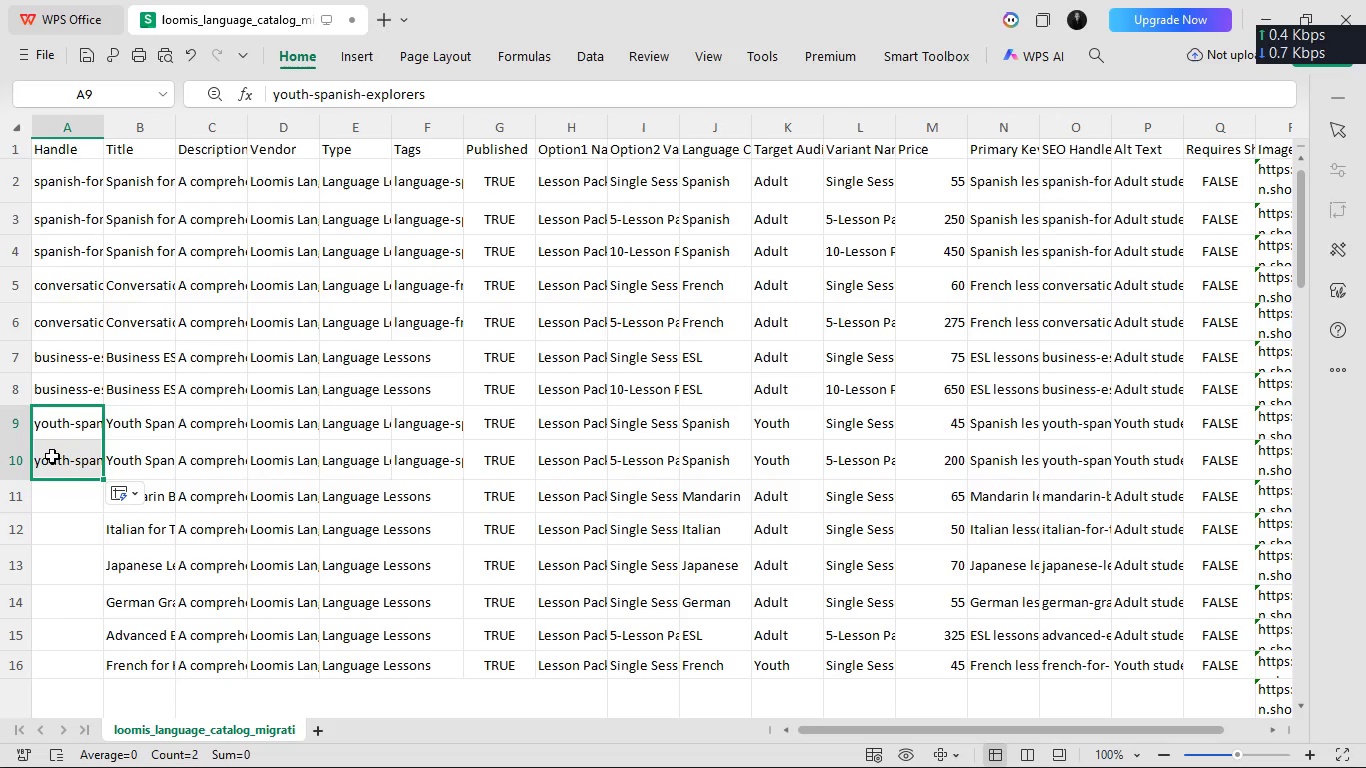 
left_click([61, 496])
 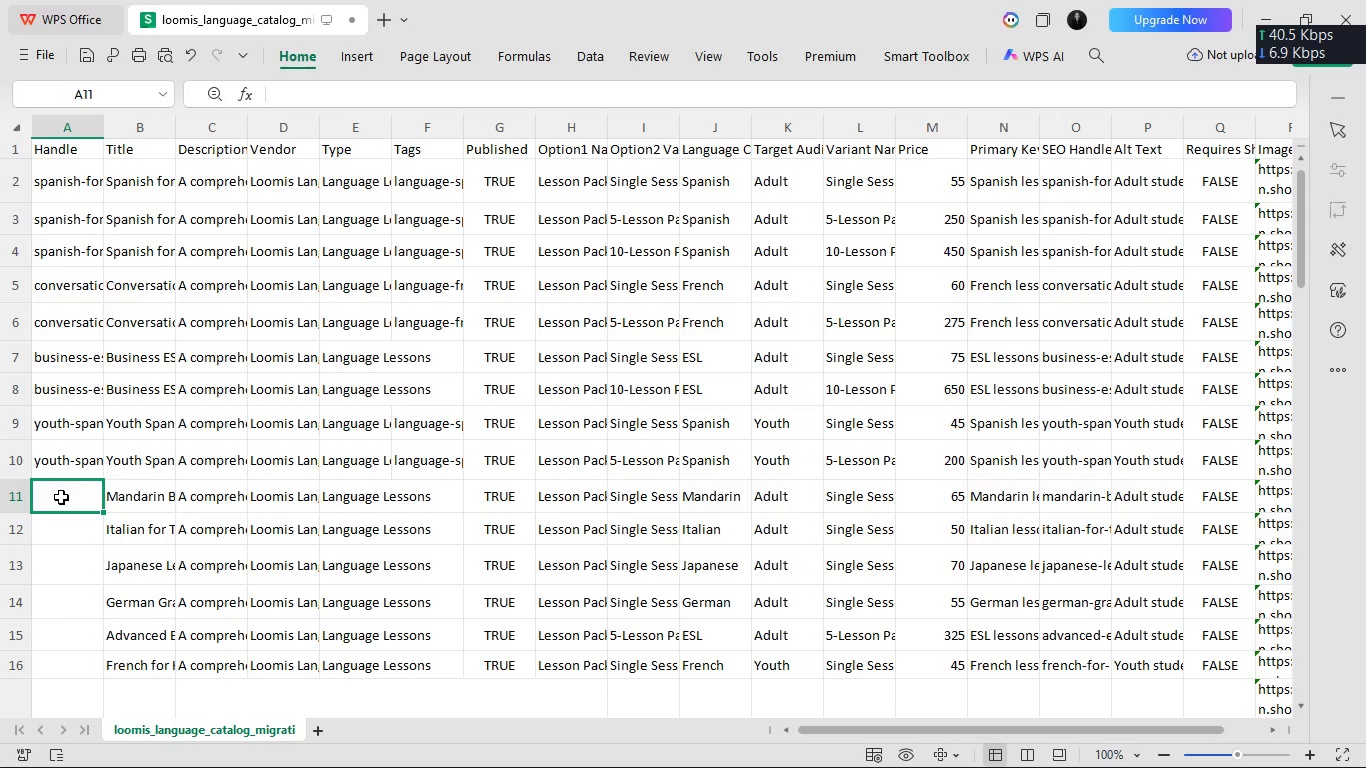 
left_click([61, 496])
 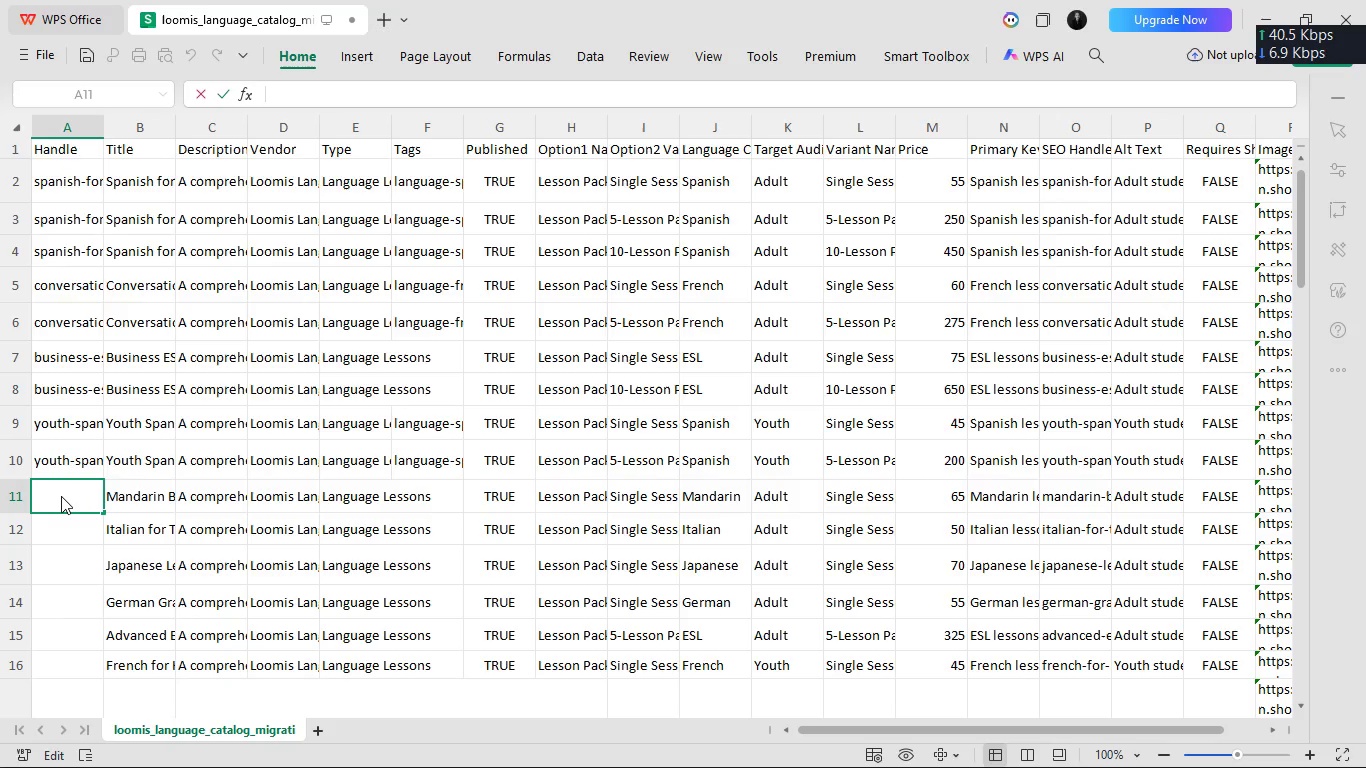 
double_click([61, 496])
 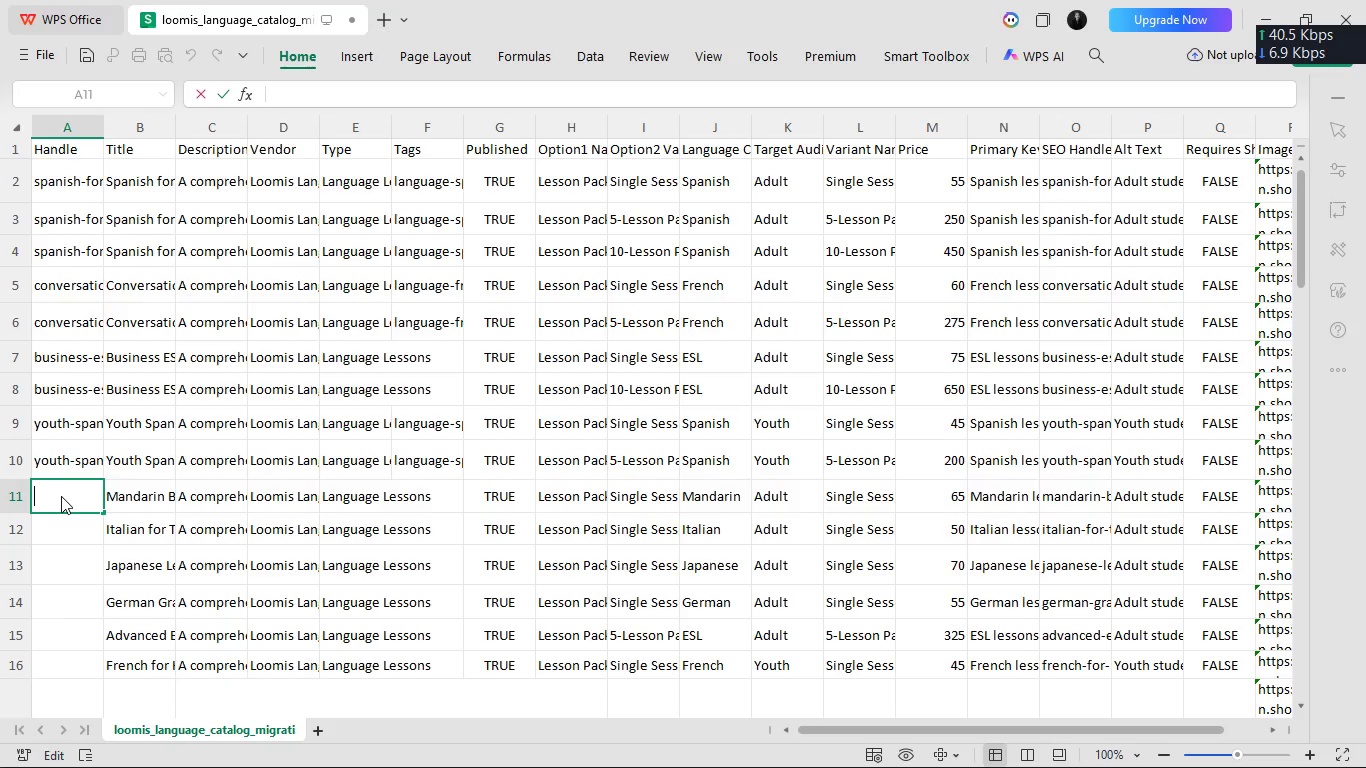 
type(mandarin-basics-adult)
 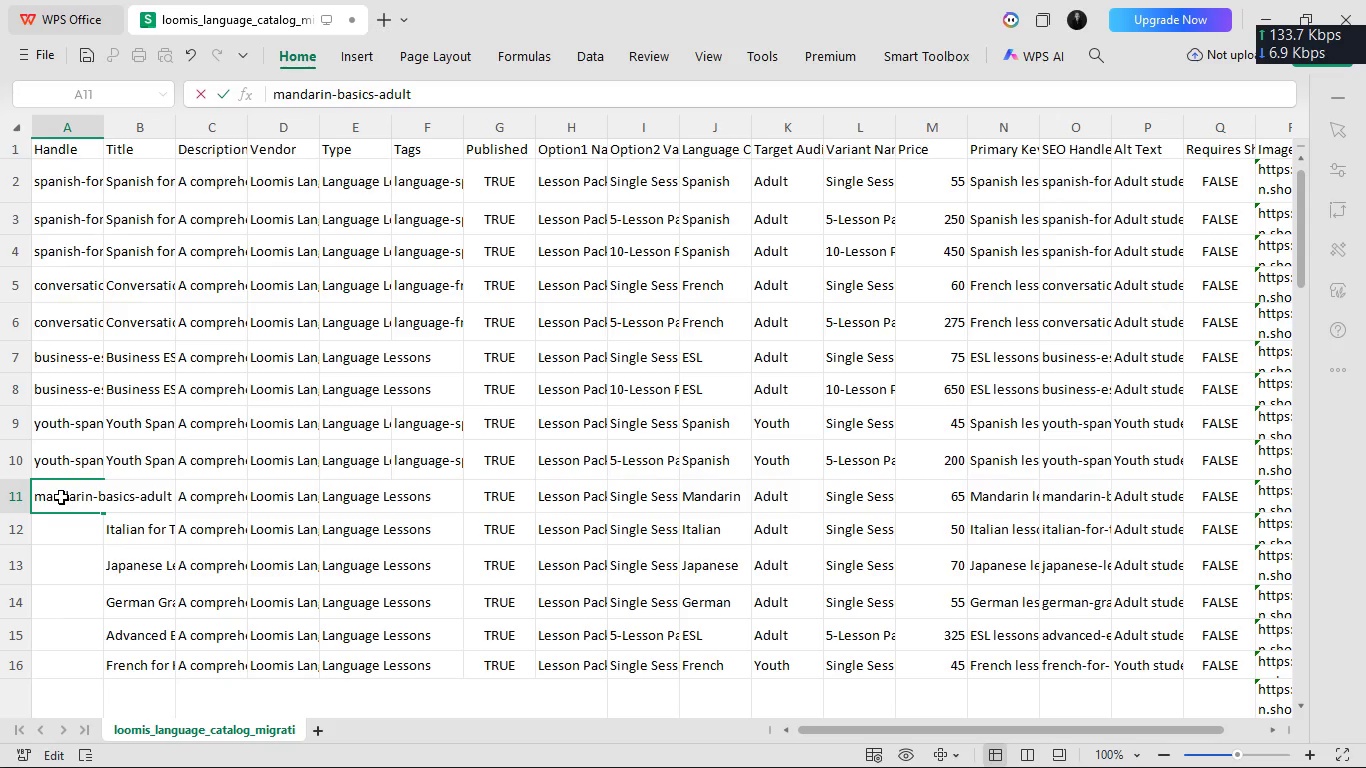 
key(Enter)
 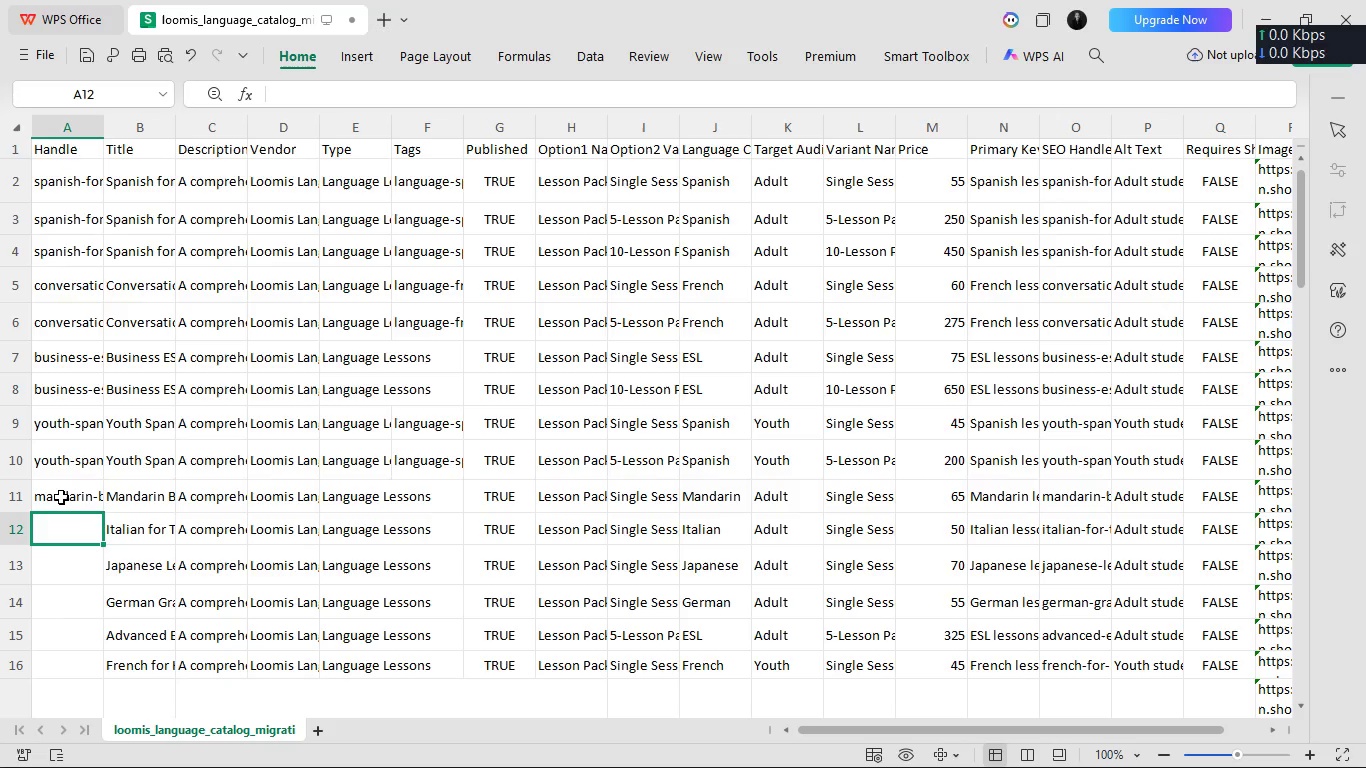 
wait(10.51)
 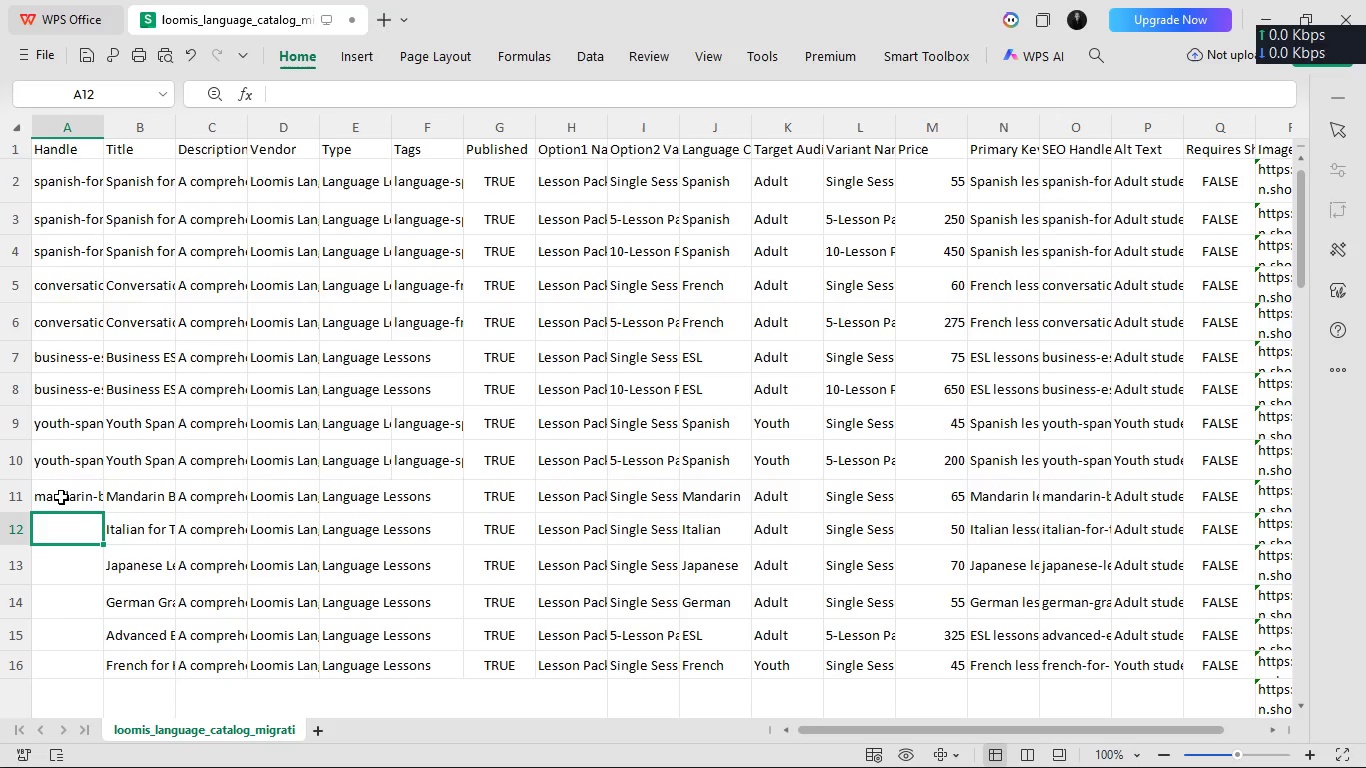 
double_click([69, 531])
 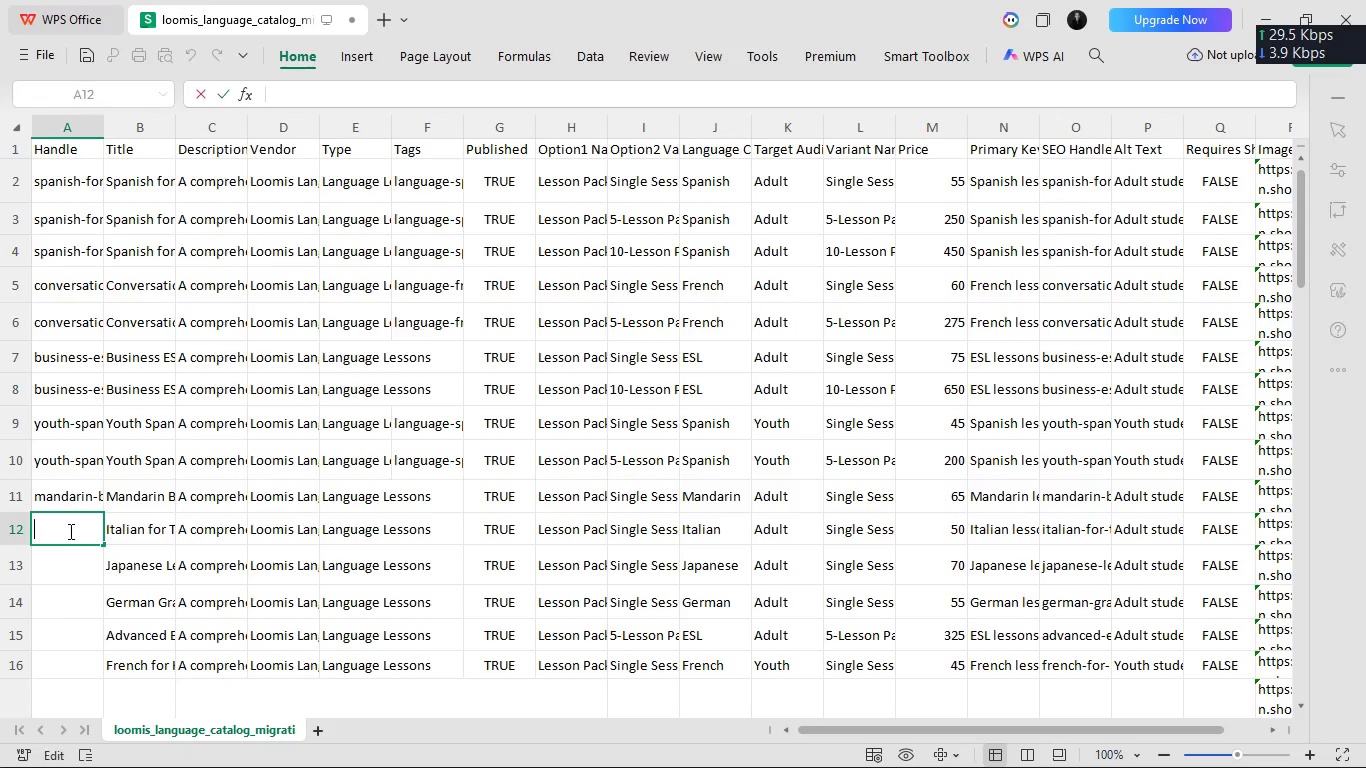 
triple_click([69, 531])
 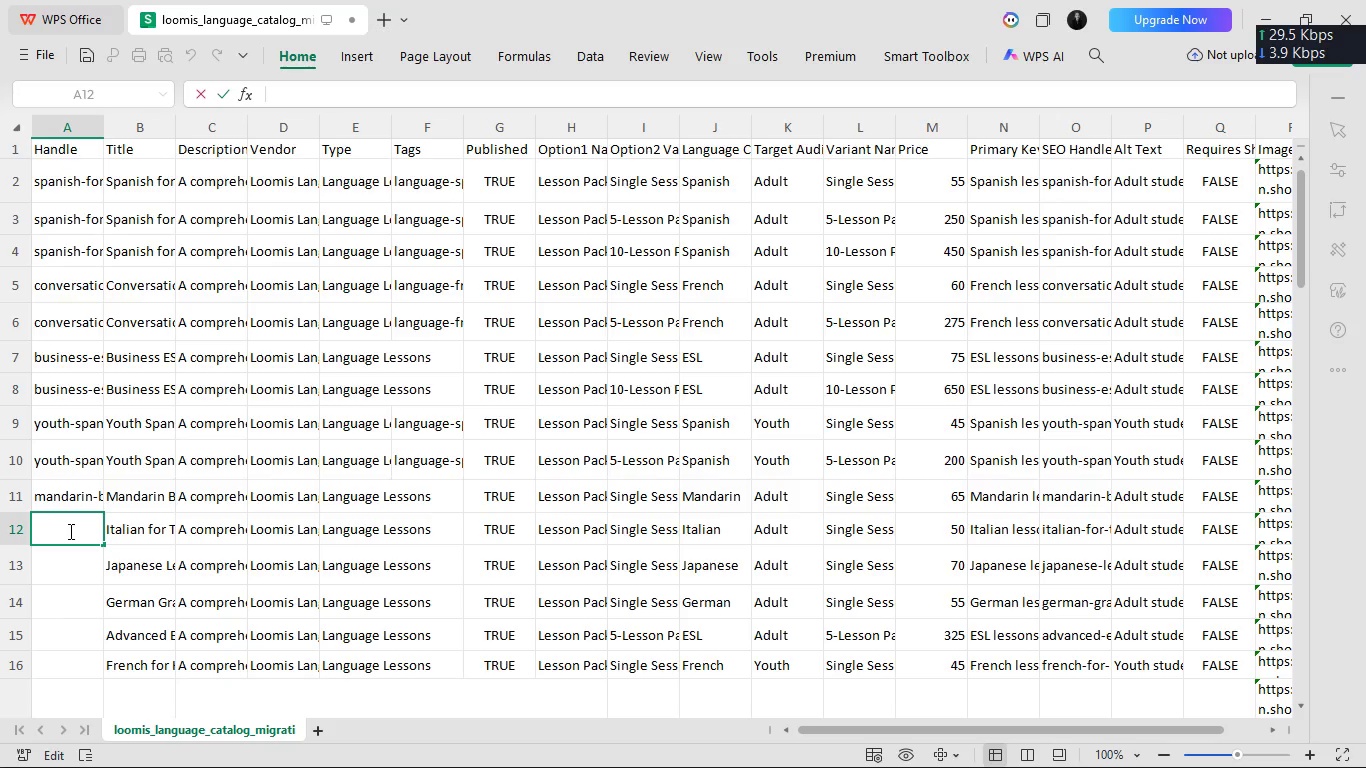 
type(italian-for-travelers)
 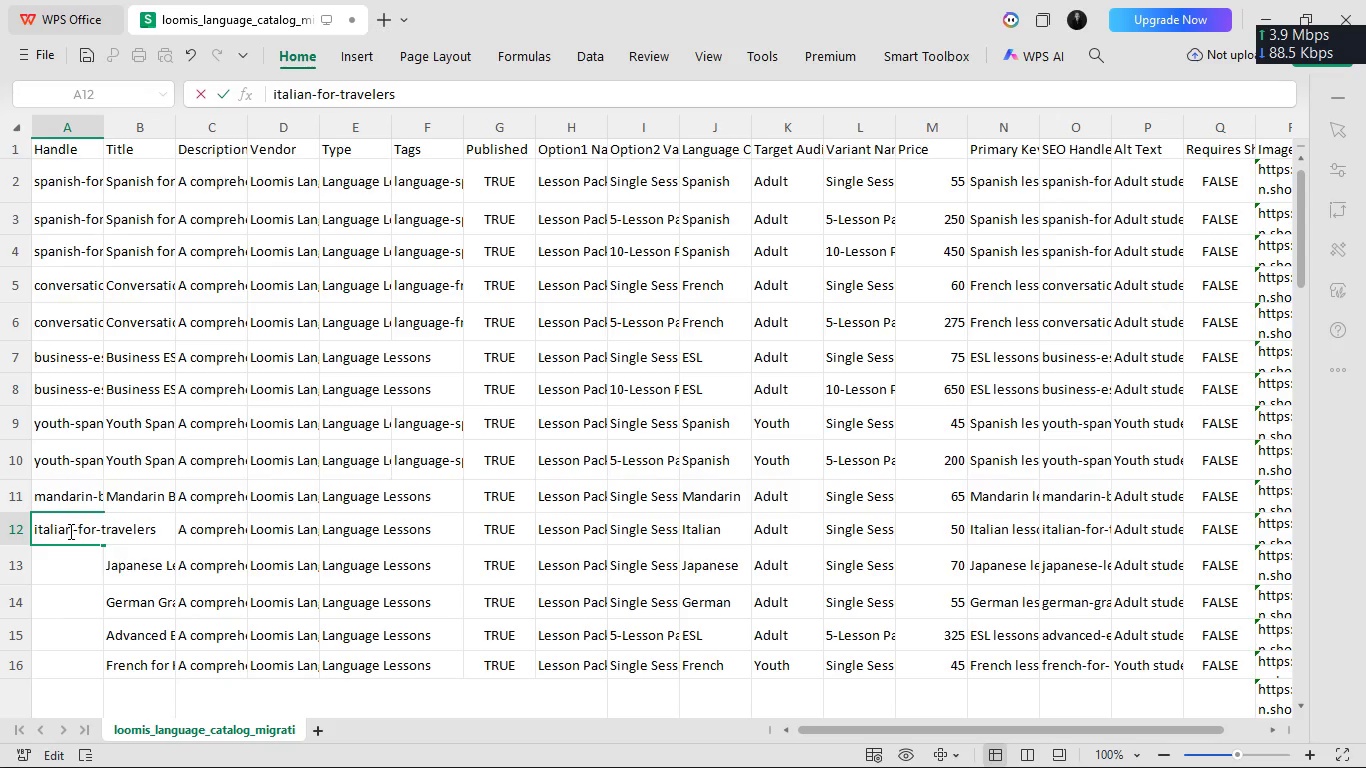 
key(Enter)
 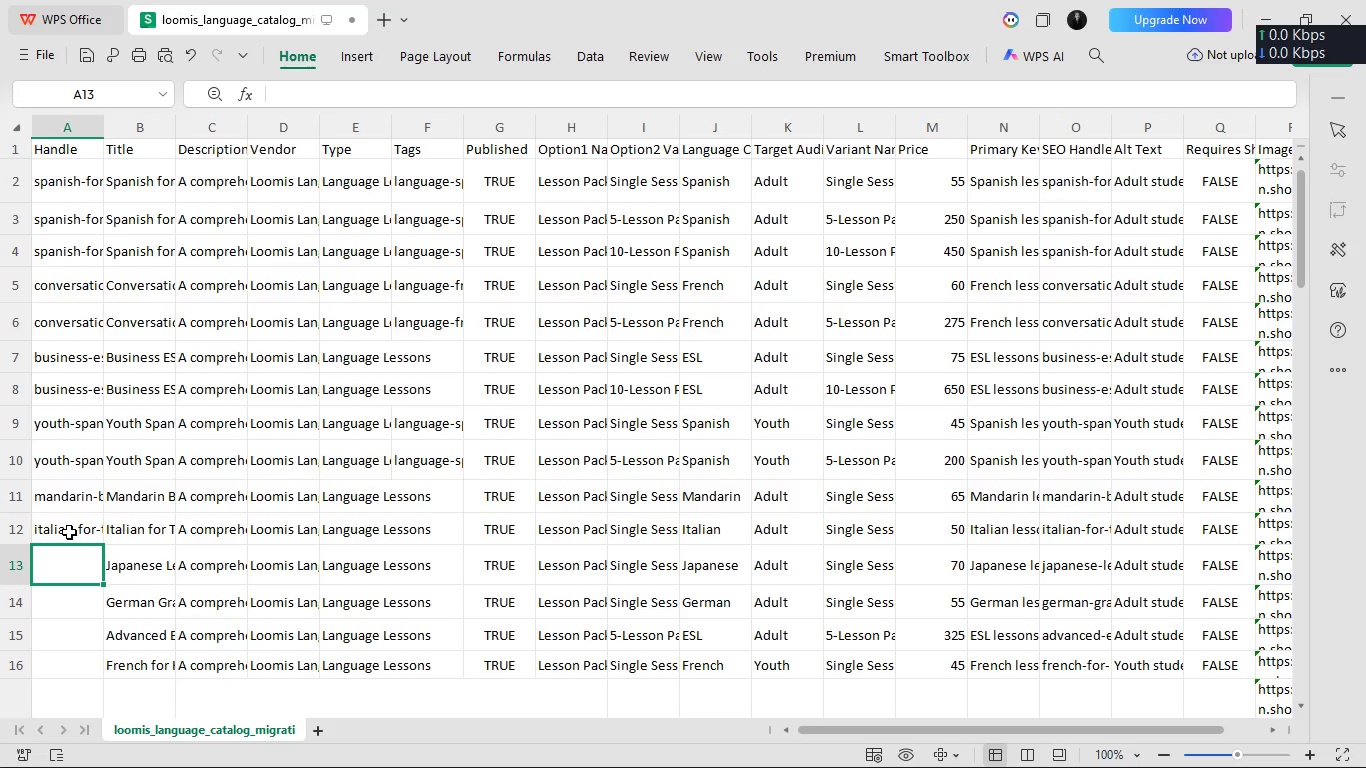 
left_click([70, 563])
 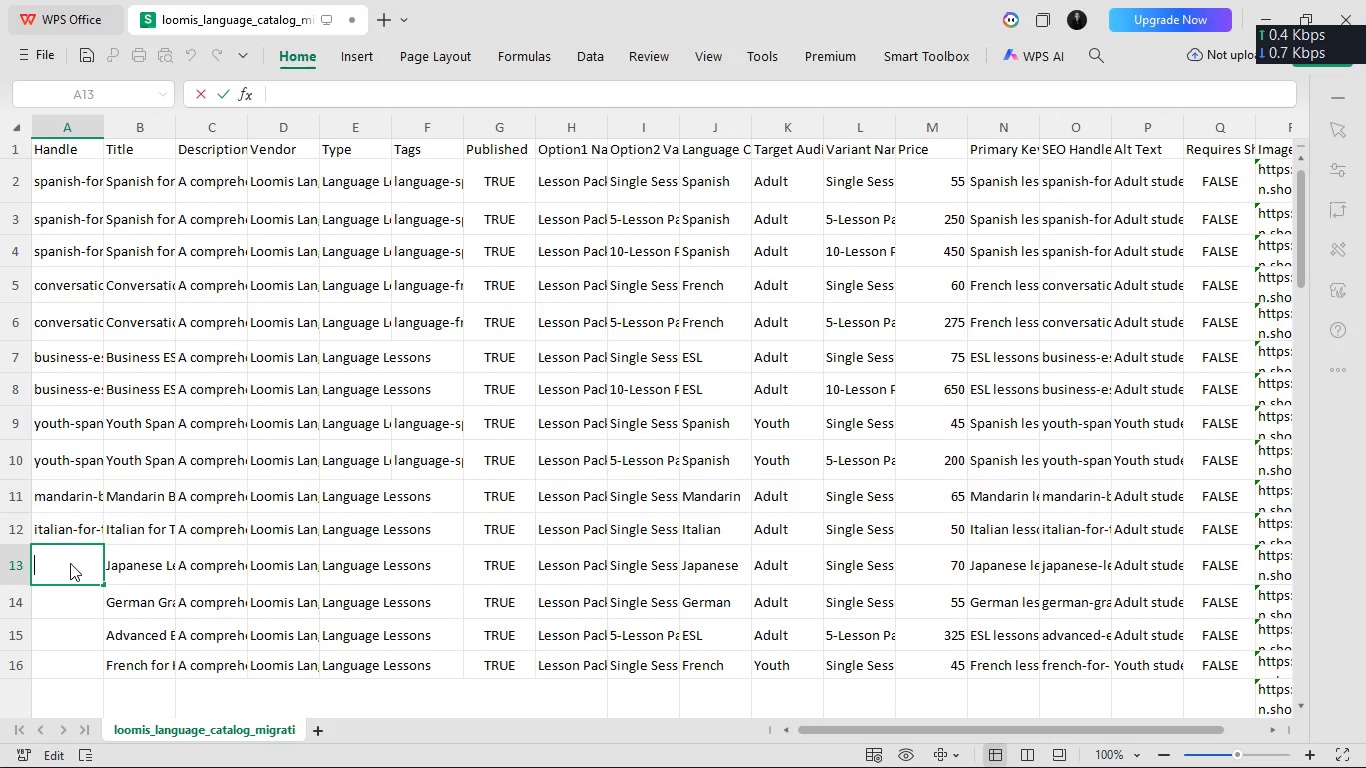 
double_click([70, 563])
 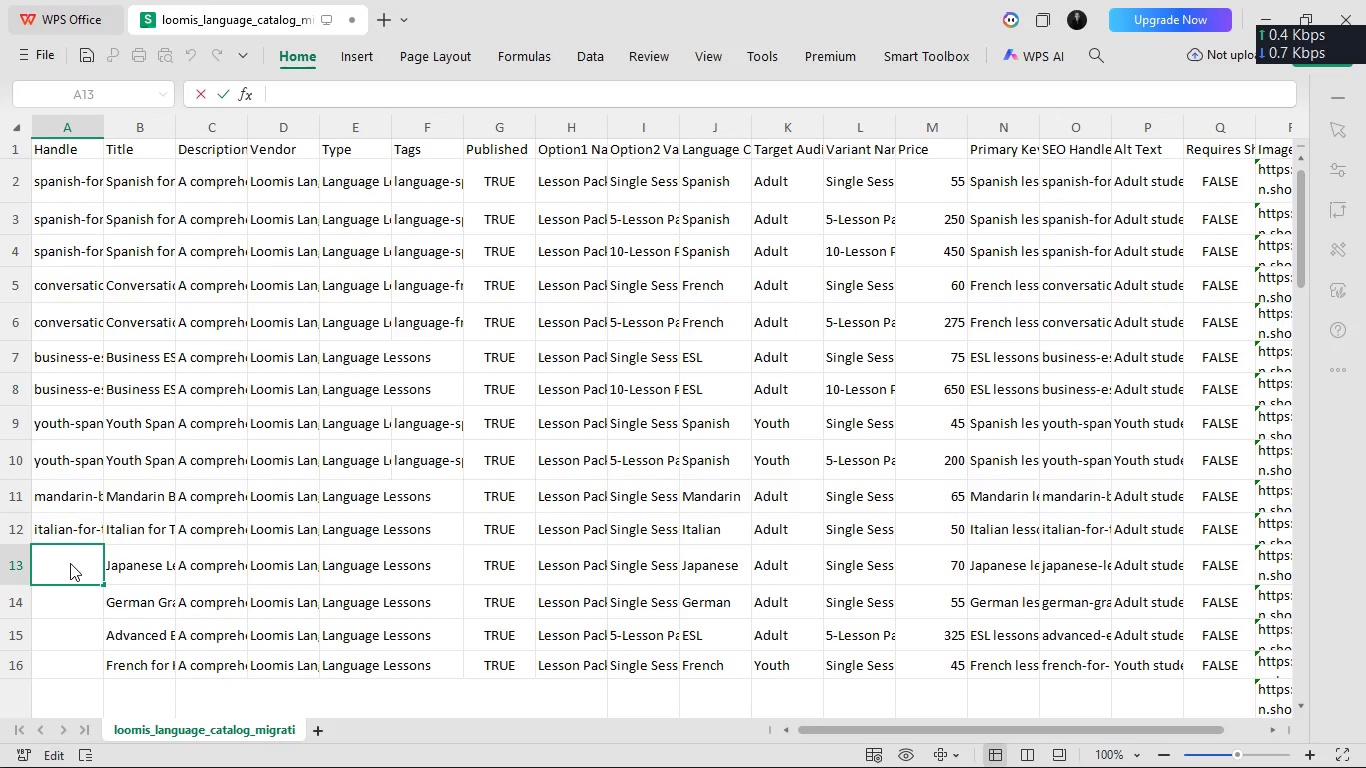 
type(japanese-level-1)
 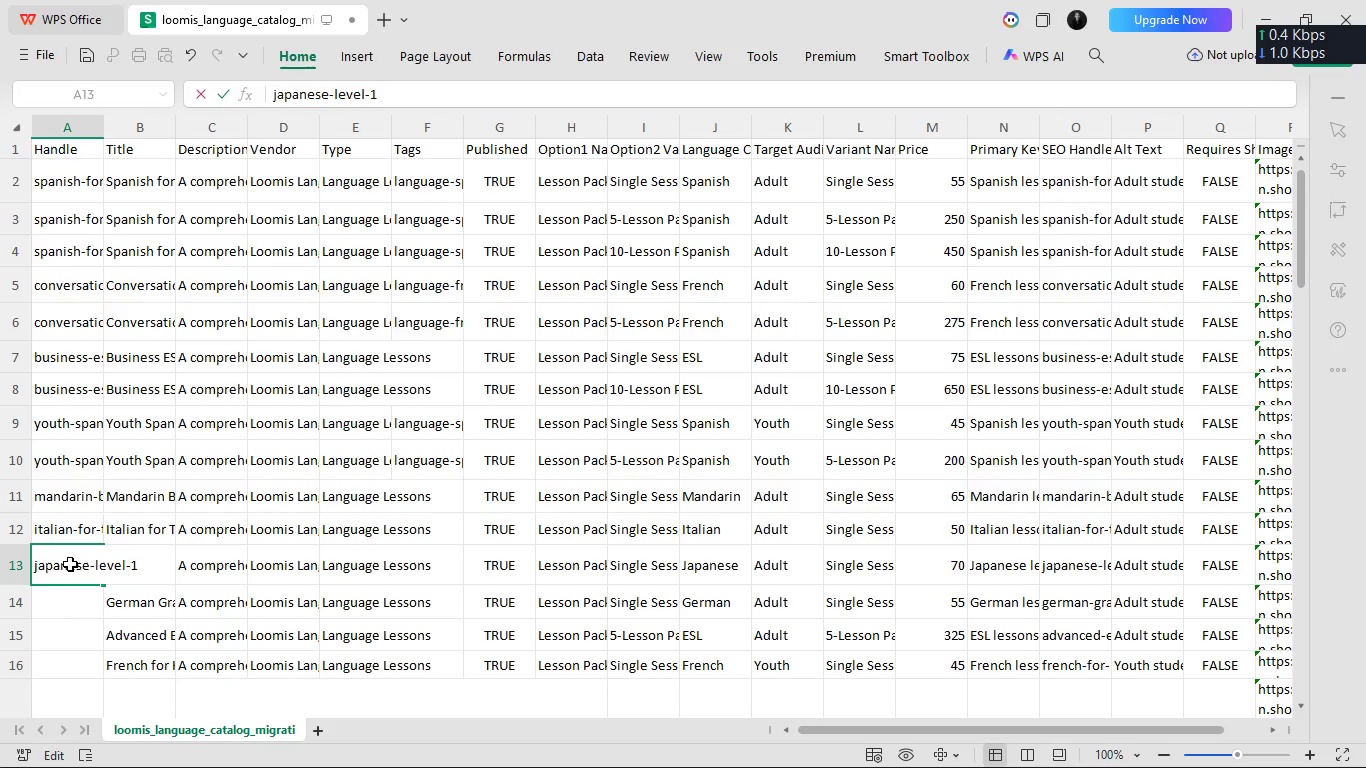 
key(Enter)
 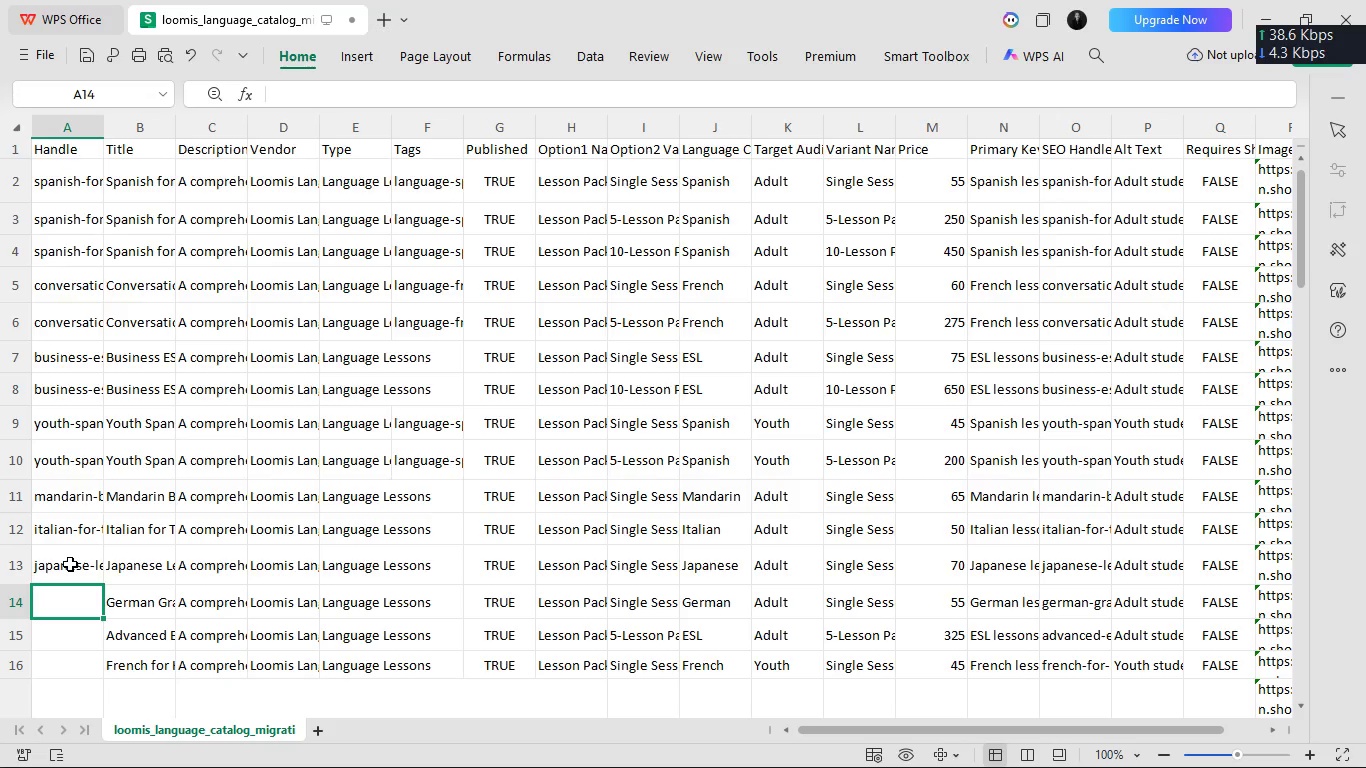 
left_click([76, 600])
 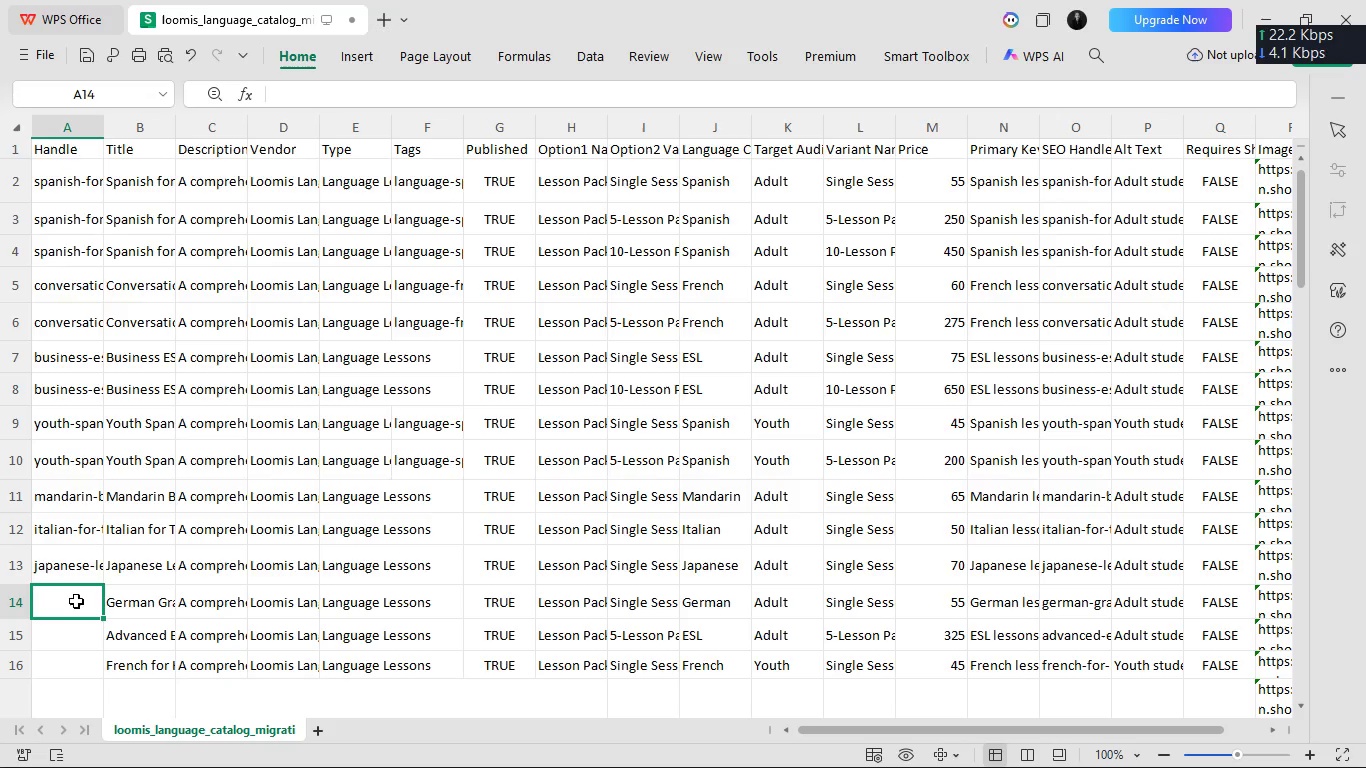 
type(gern)
key(Backspace)
type(man-grammar-workshi)
key(Backspace)
type(op)
 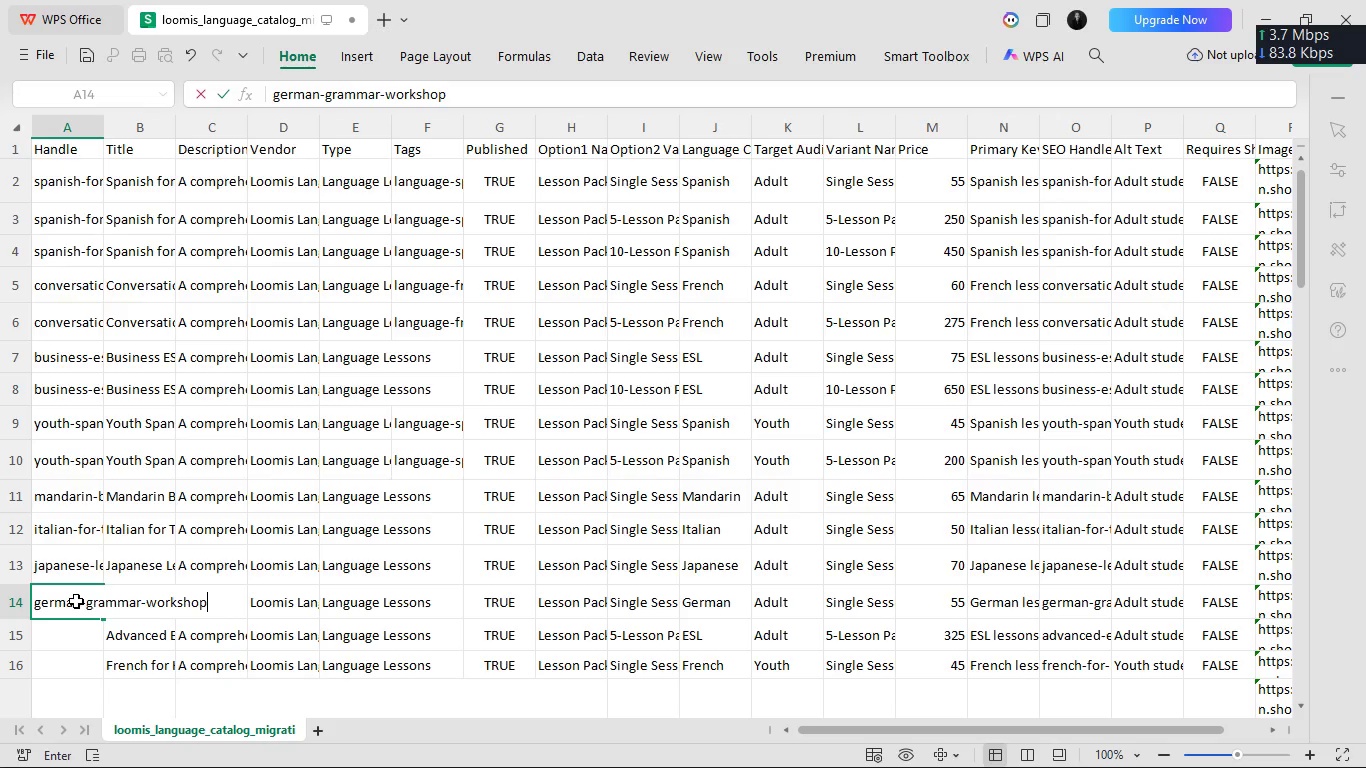 
key(Enter)
 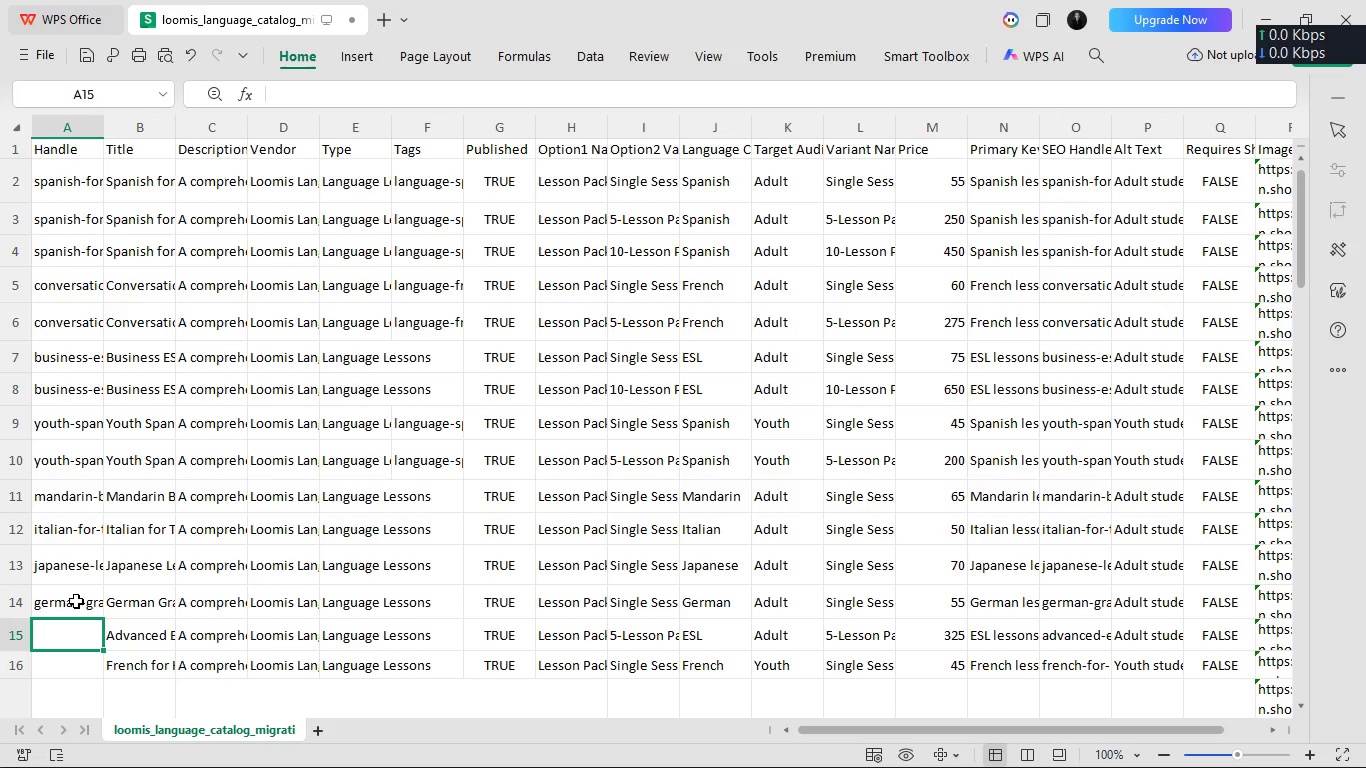 
double_click([76, 635])
 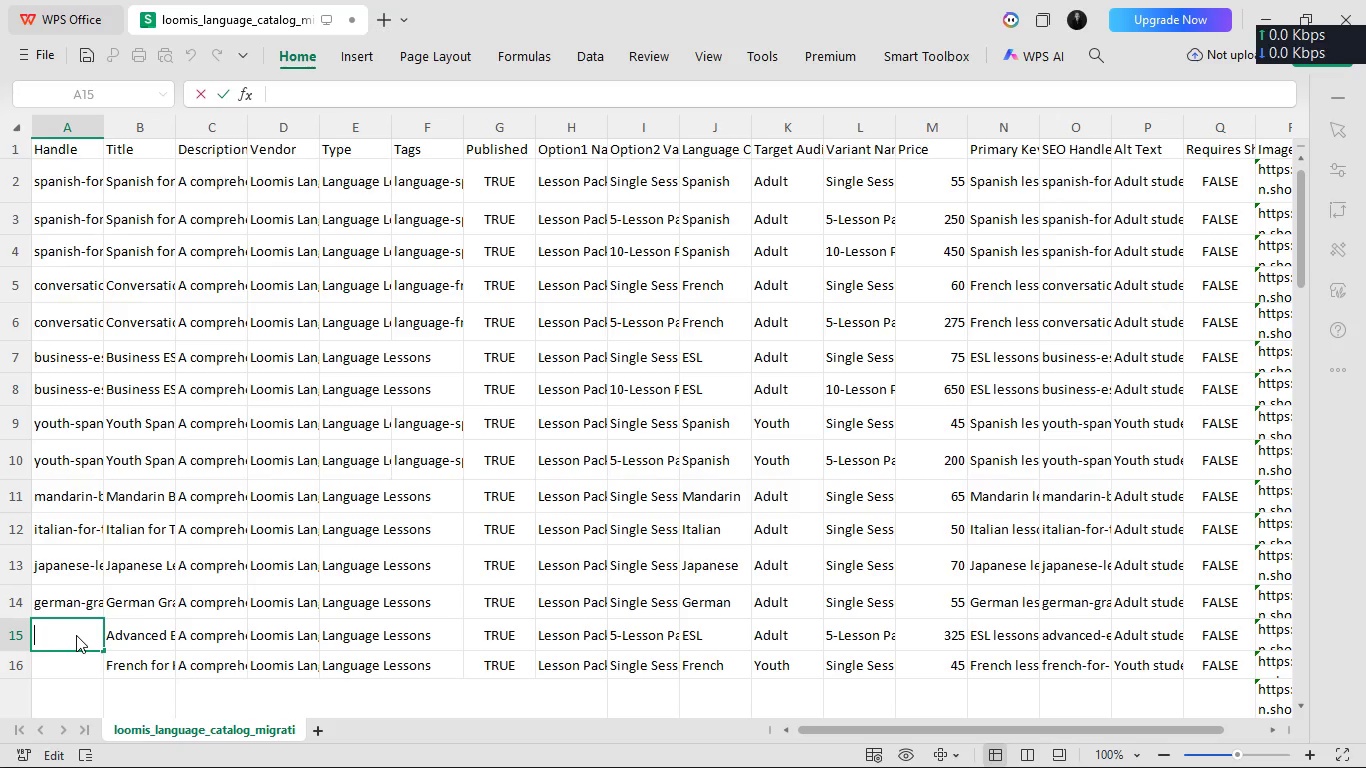 
type(advanced-esl-writing)
 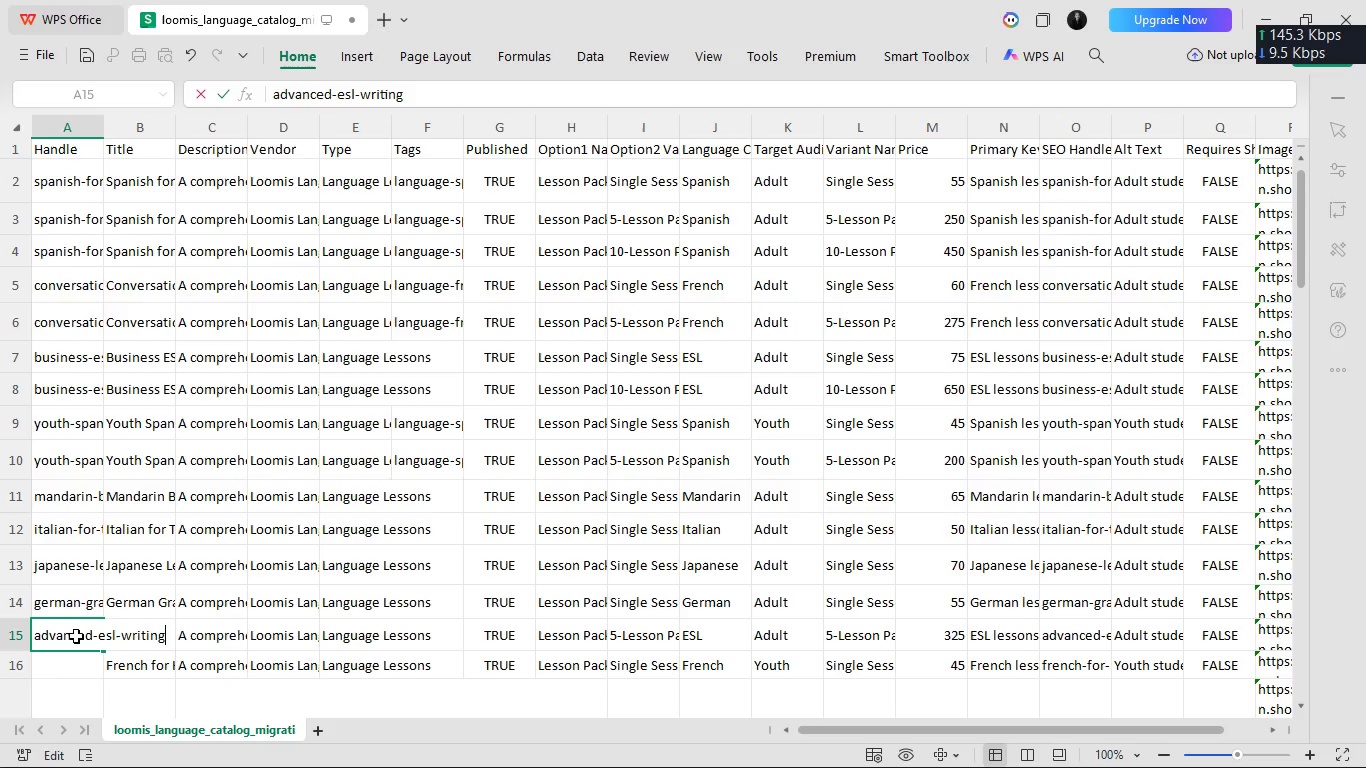 
double_click([74, 668])
 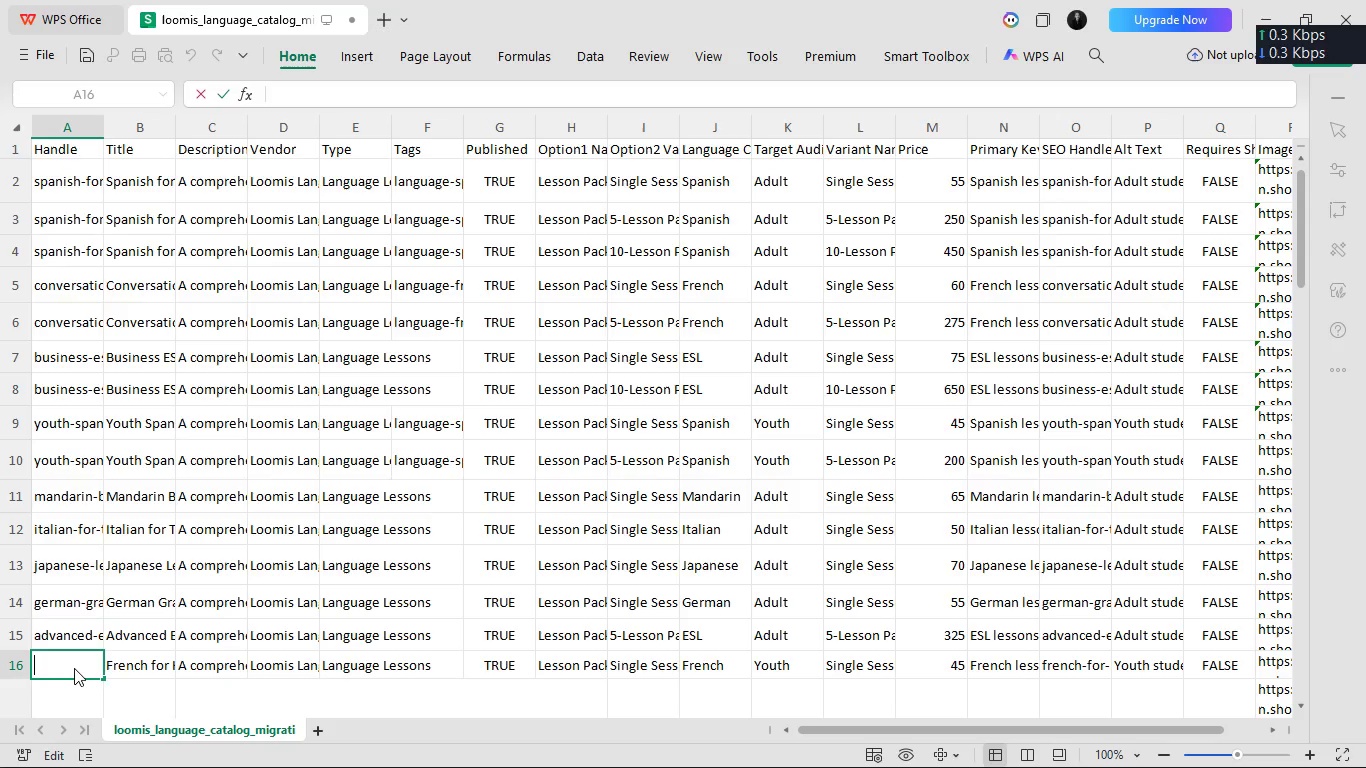 
left_click([74, 668])
 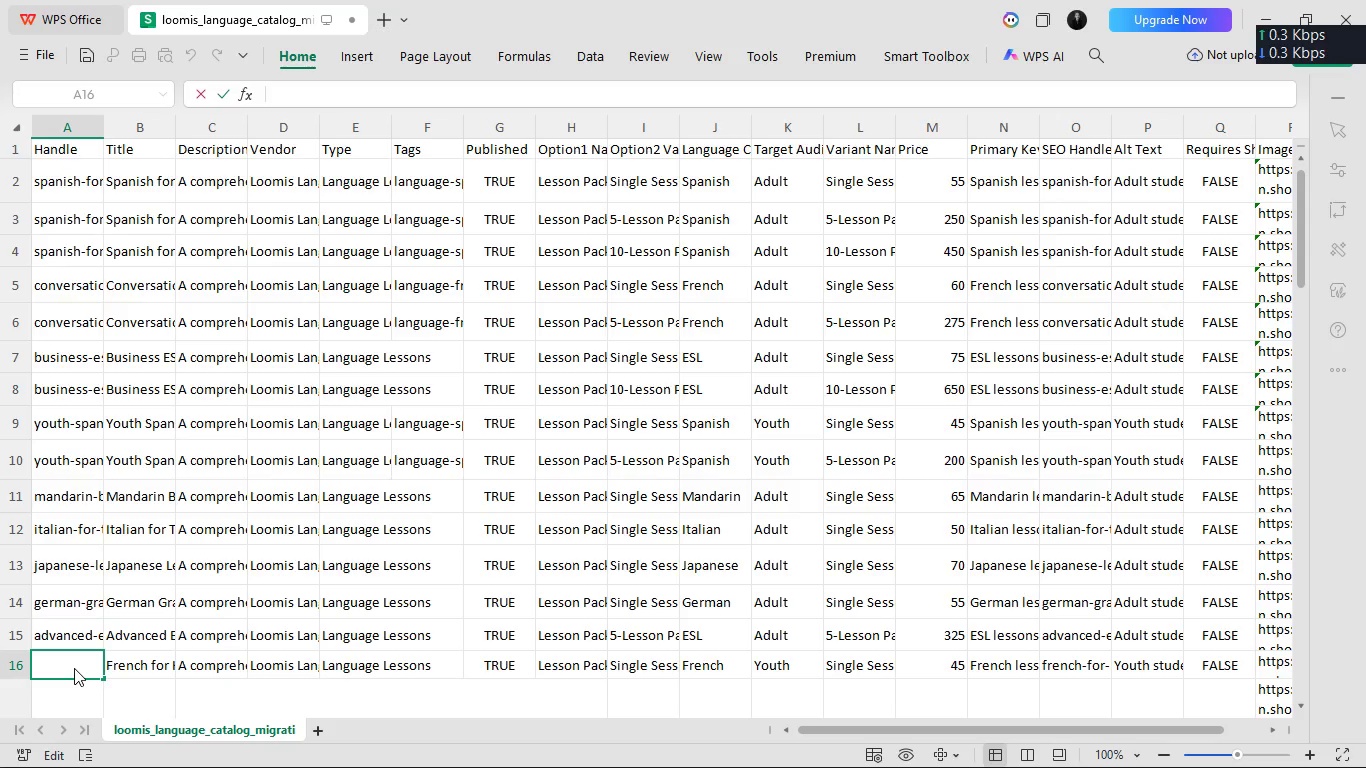 
hold_key(key=F, duration=0.31)
 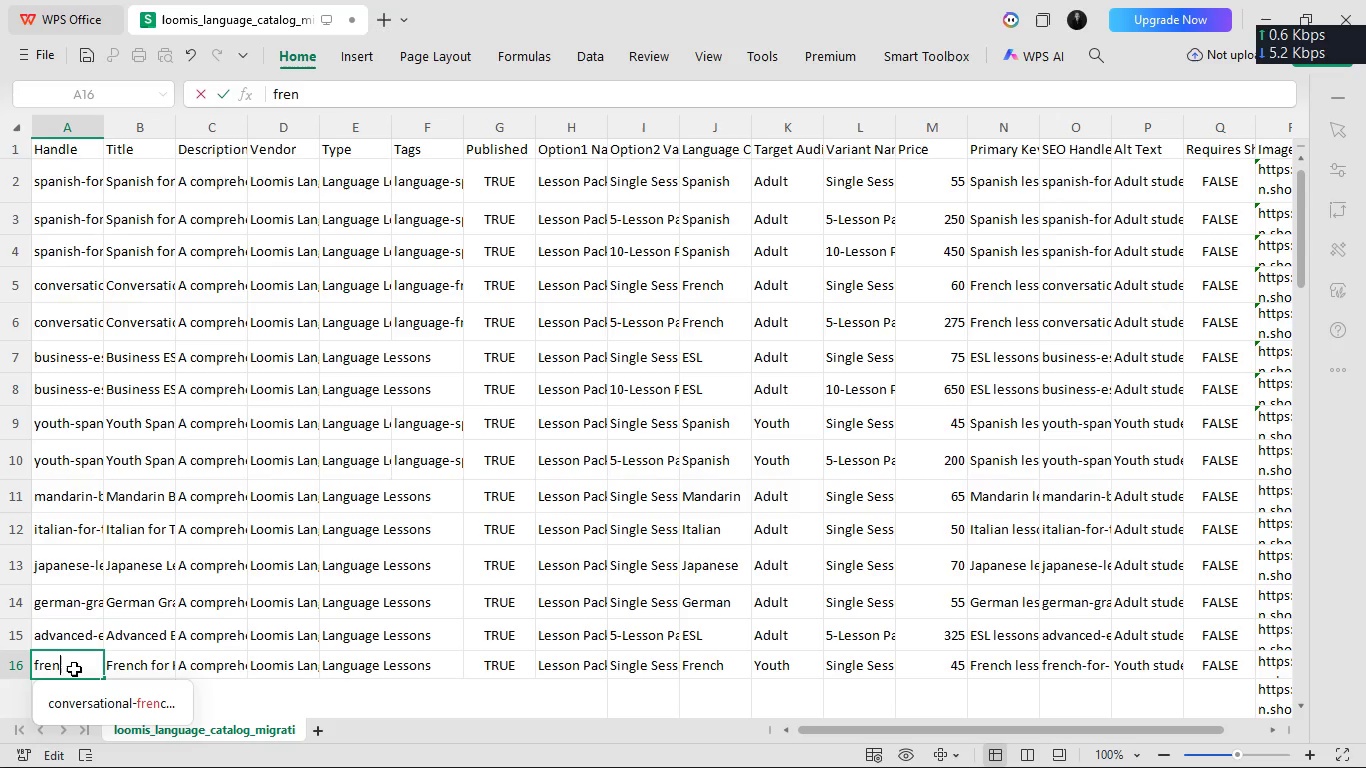 
type(rench-for )
key(Backspace)
type(-kids)
 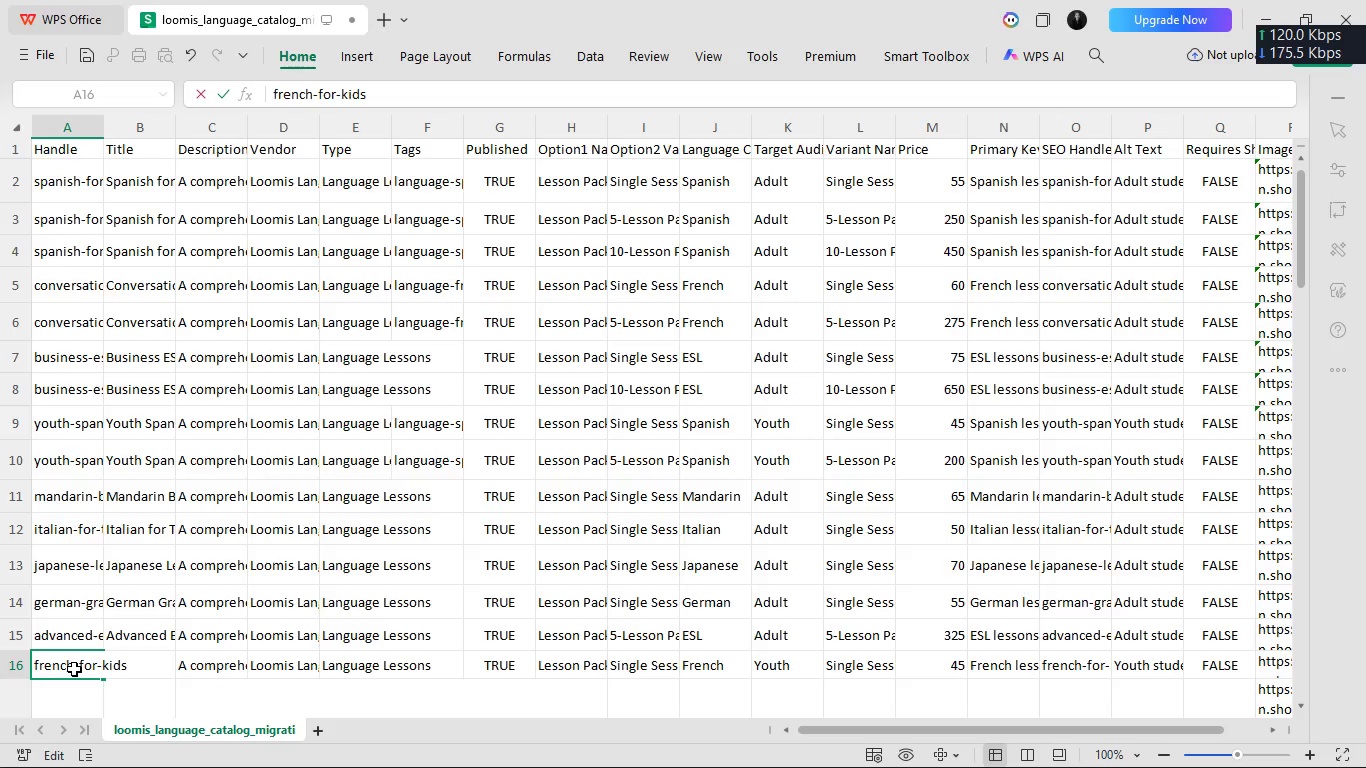 
key(Enter)
 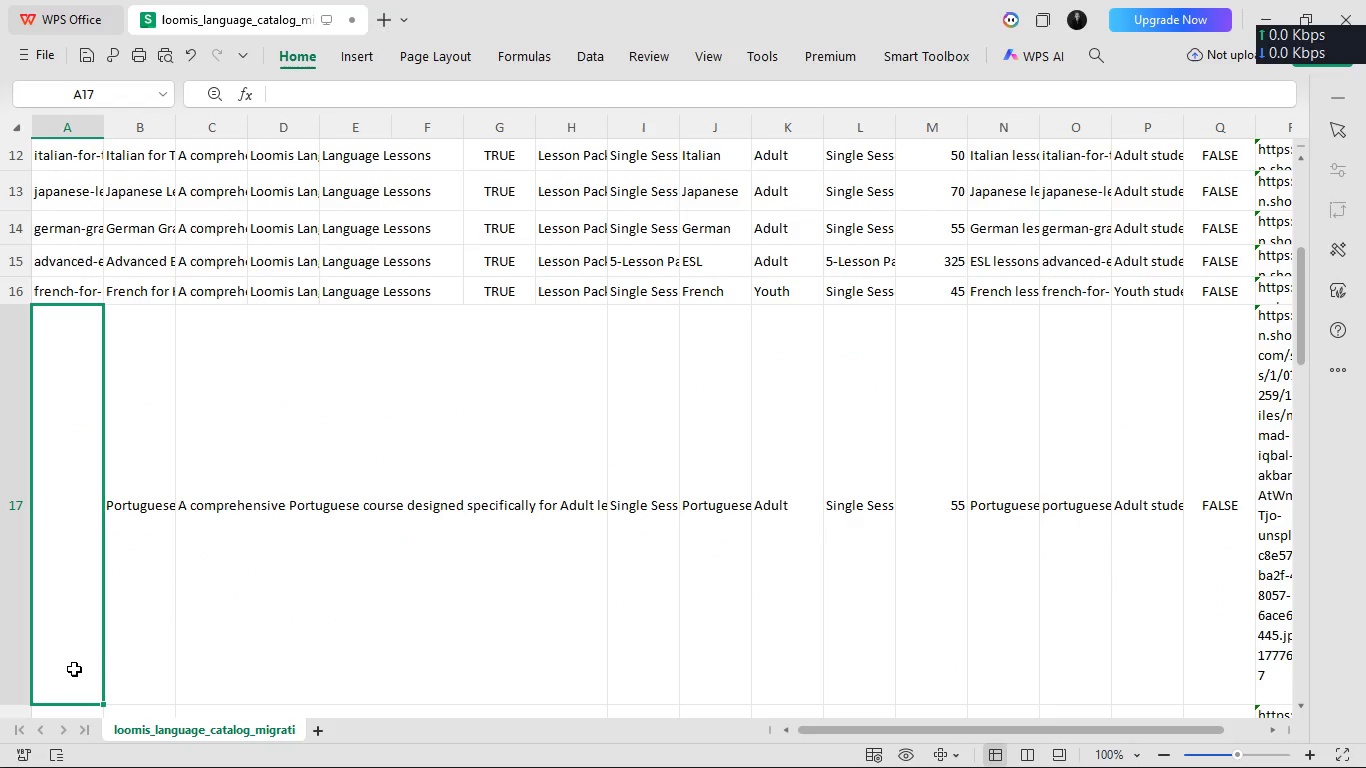 
scroll: coordinate [77, 664], scroll_direction: down, amount: 35.0
 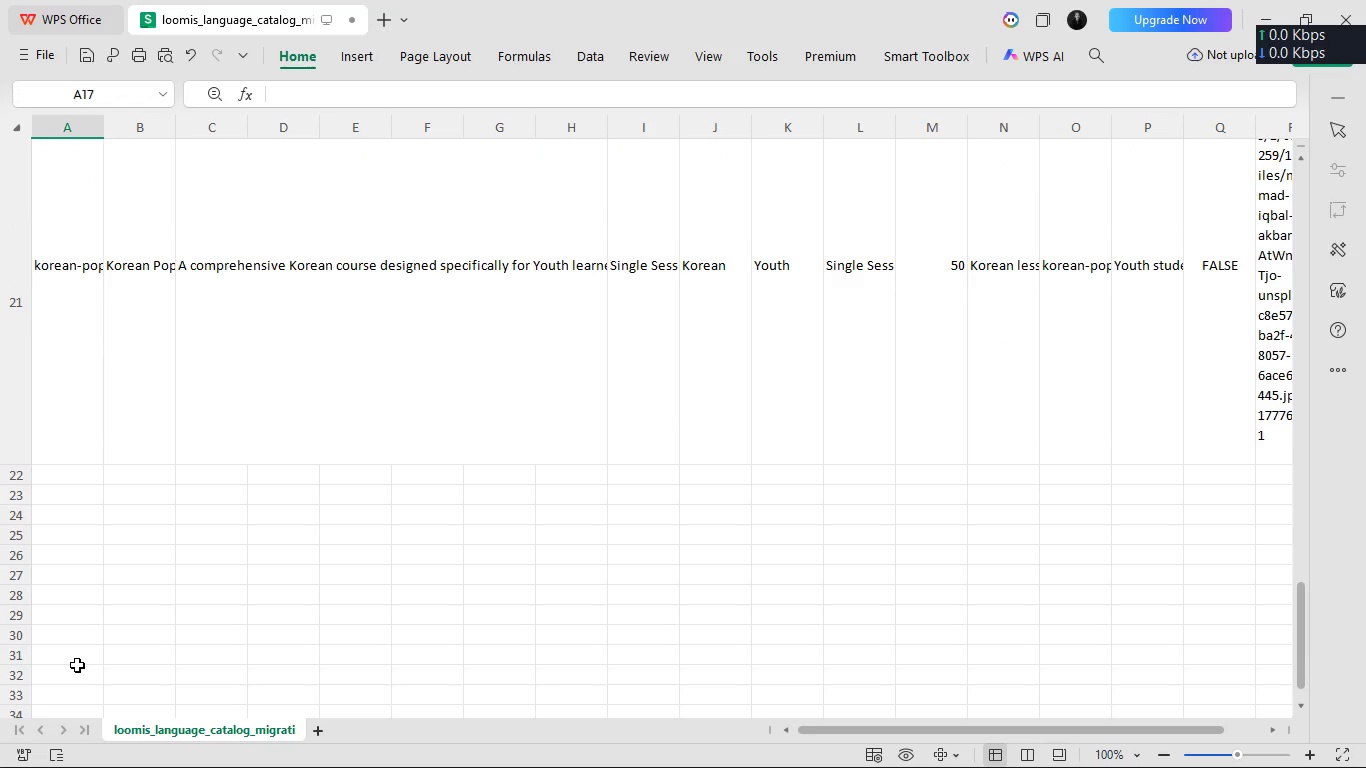 
right_click([77, 664])
 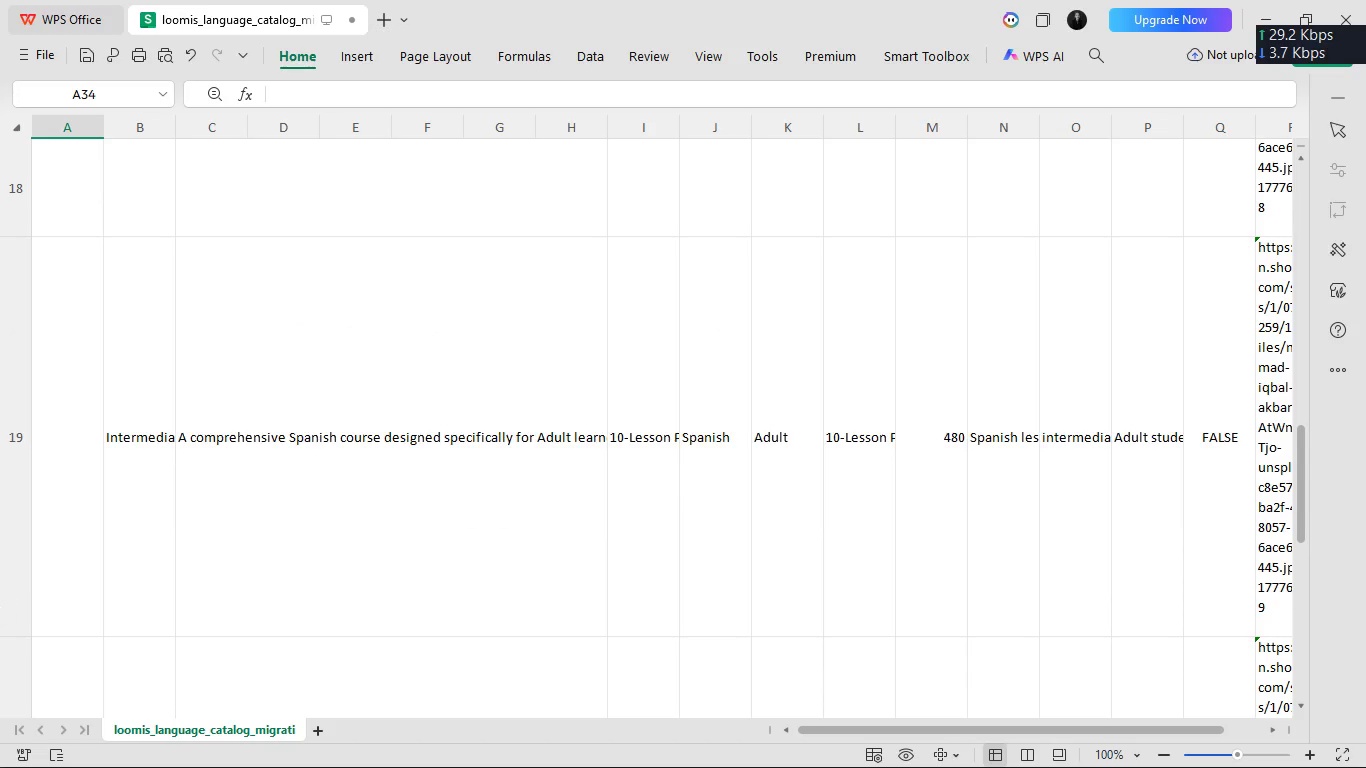 
scroll: coordinate [40, 538], scroll_direction: up, amount: 35.0
 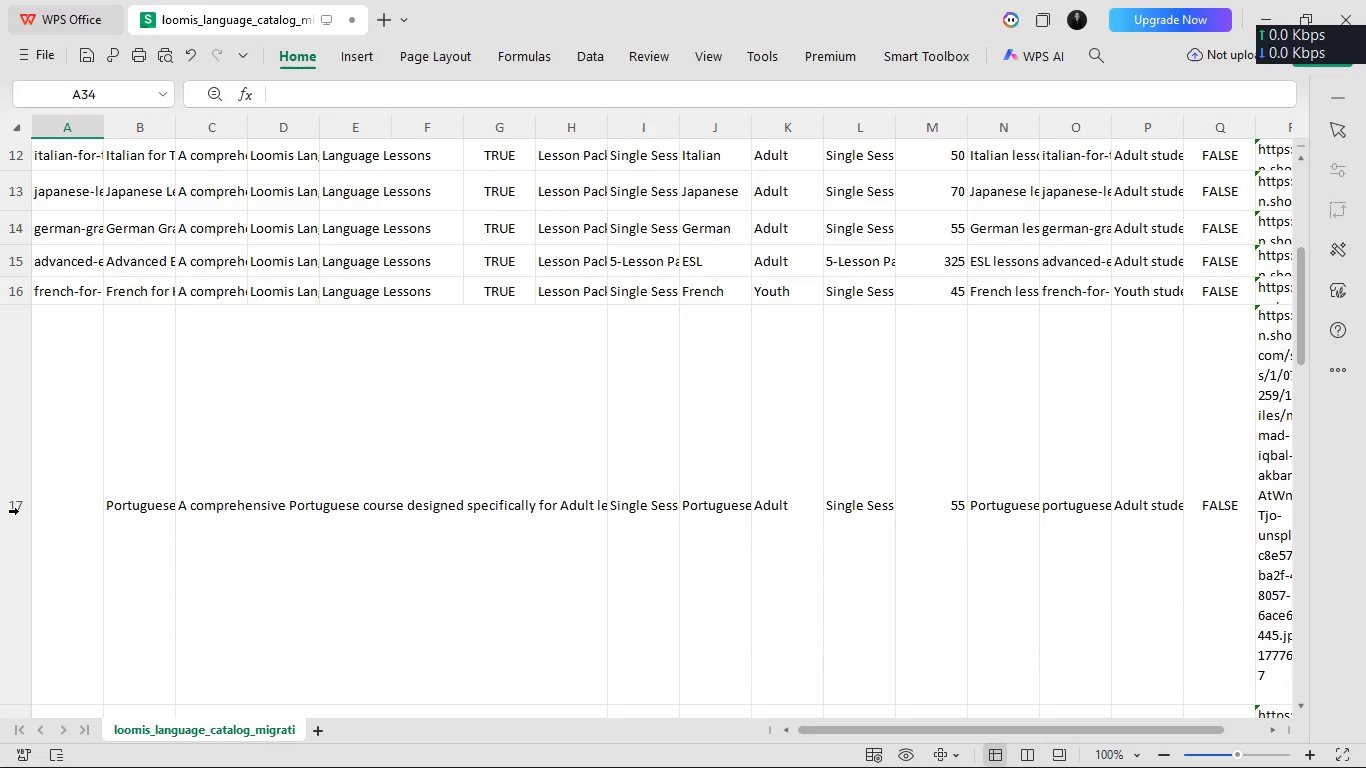 
scroll: coordinate [17, 510], scroll_direction: down, amount: 5.0
 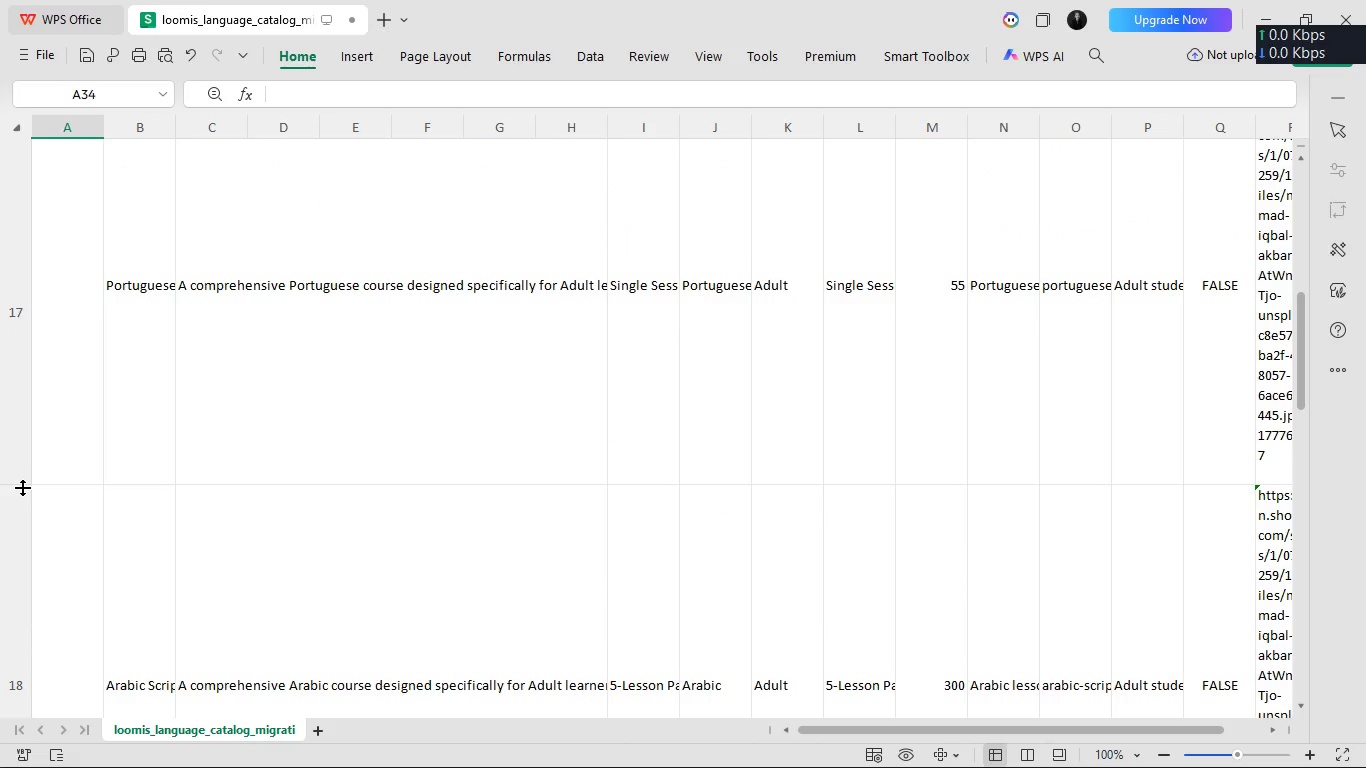 
left_click_drag(start_coordinate=[22, 487], to_coordinate=[27, 332])
 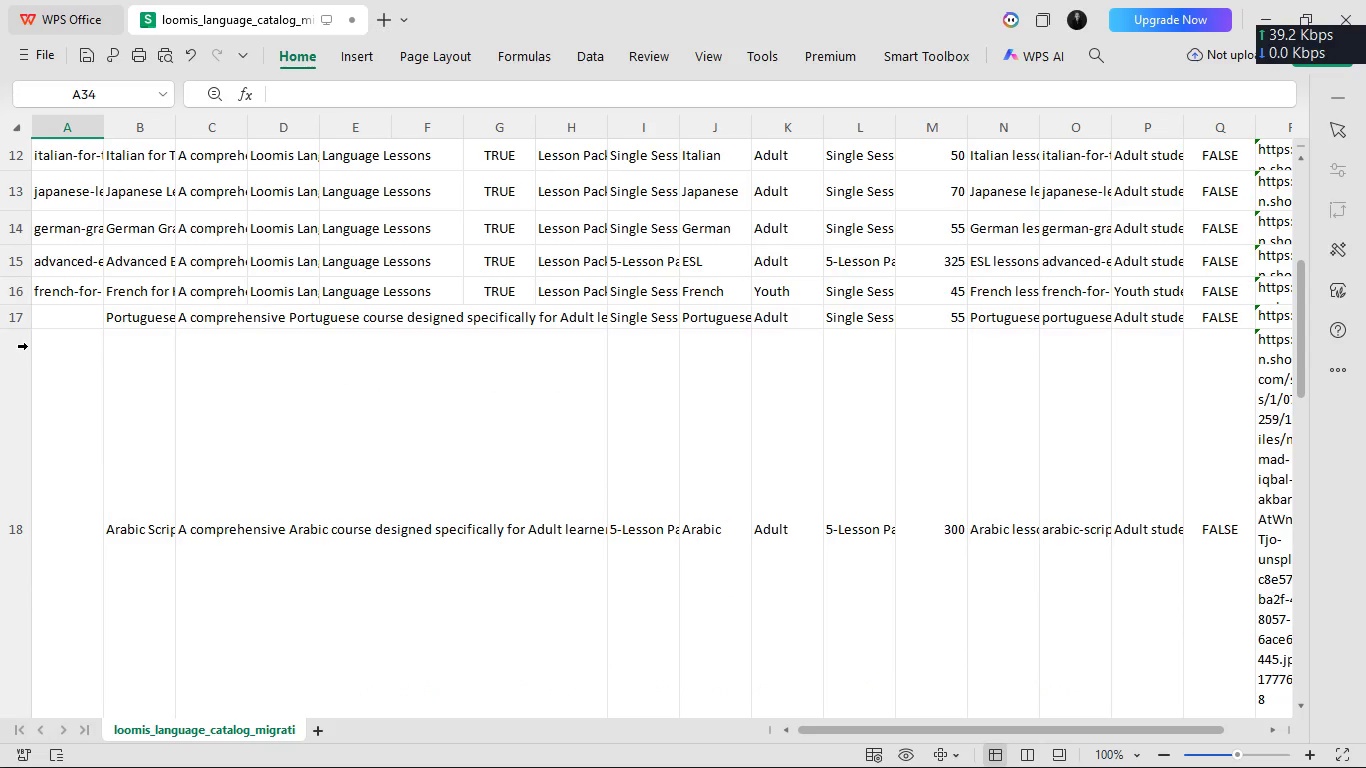 
scroll: coordinate [35, 342], scroll_direction: up, amount: 4.0
 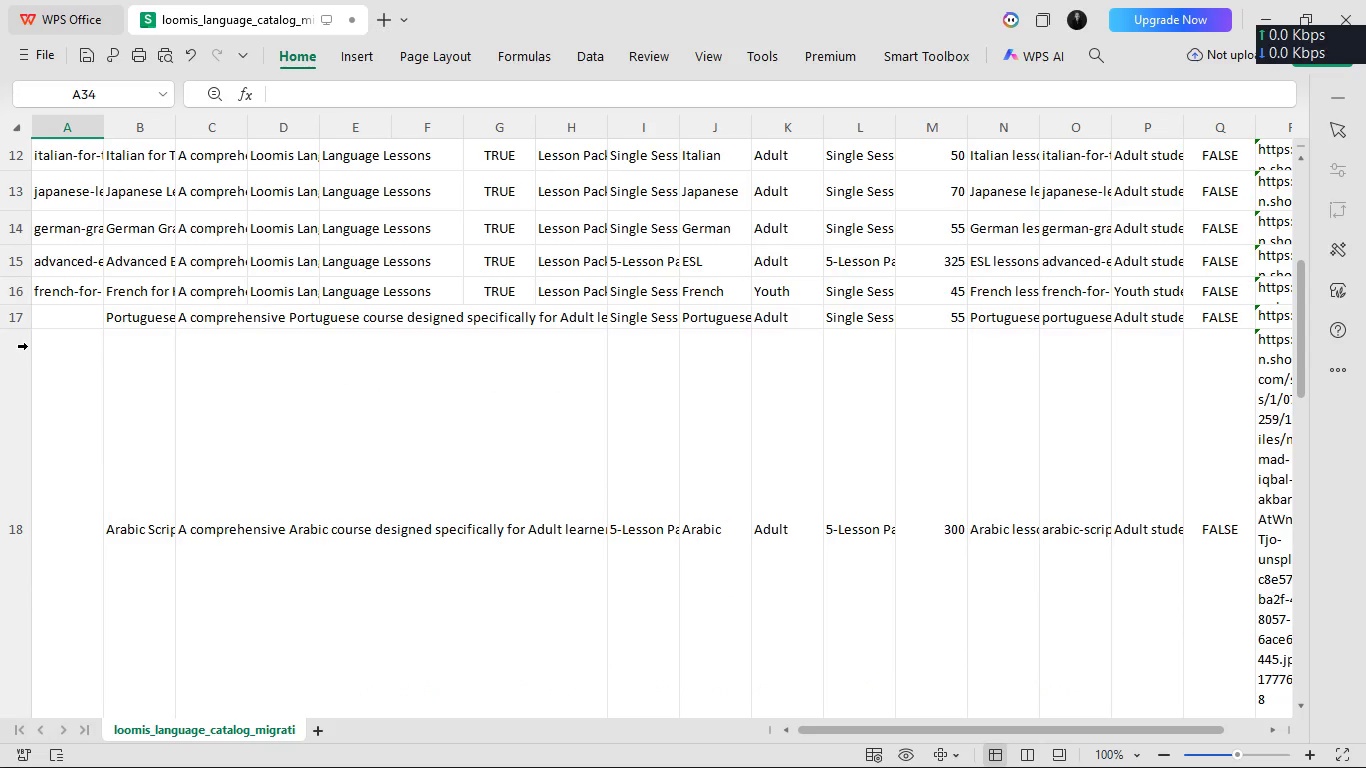 
left_click([24, 380])
 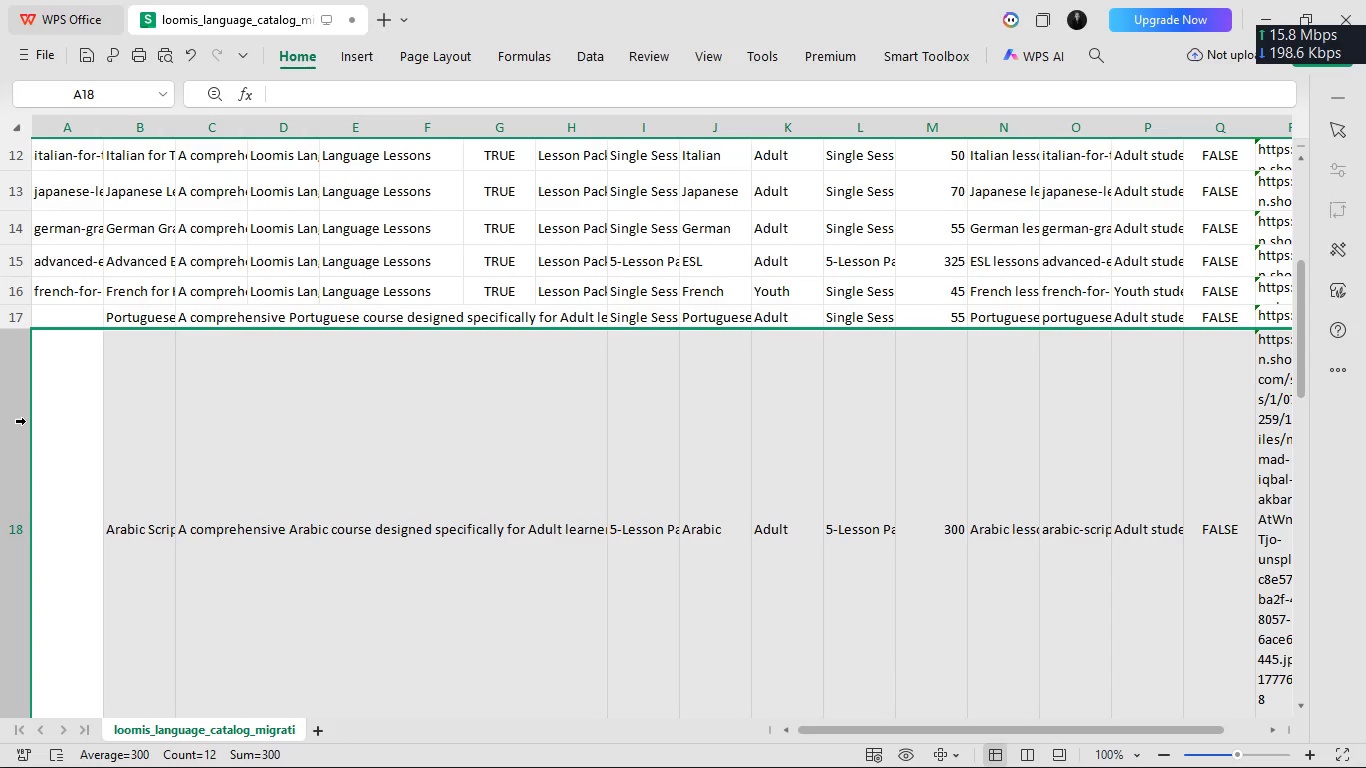 
scroll: coordinate [25, 427], scroll_direction: down, amount: 5.0
 